 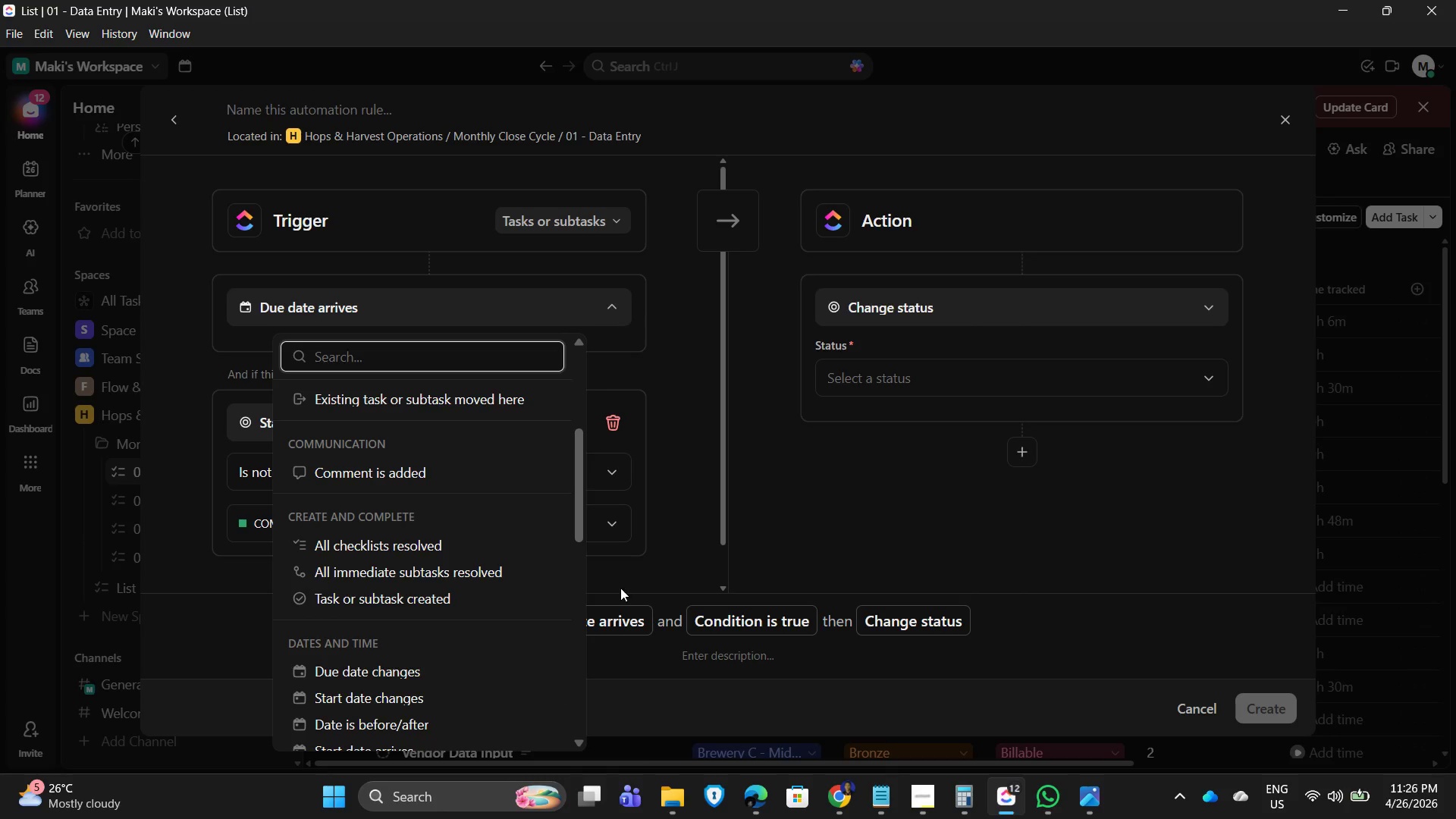 
scroll: coordinate [425, 702], scroll_direction: down, amount: 2.0
 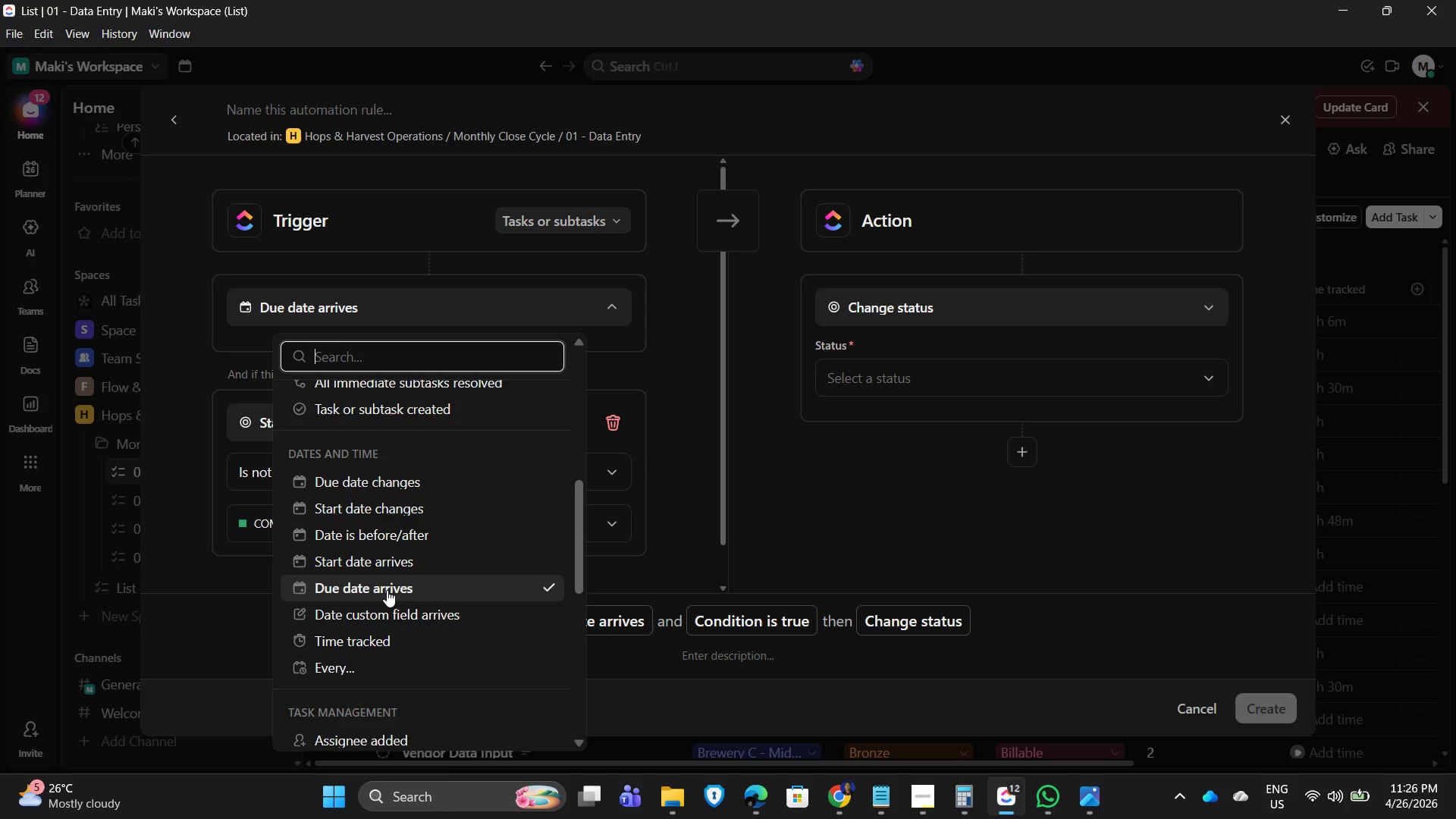 
wait(14.22)
 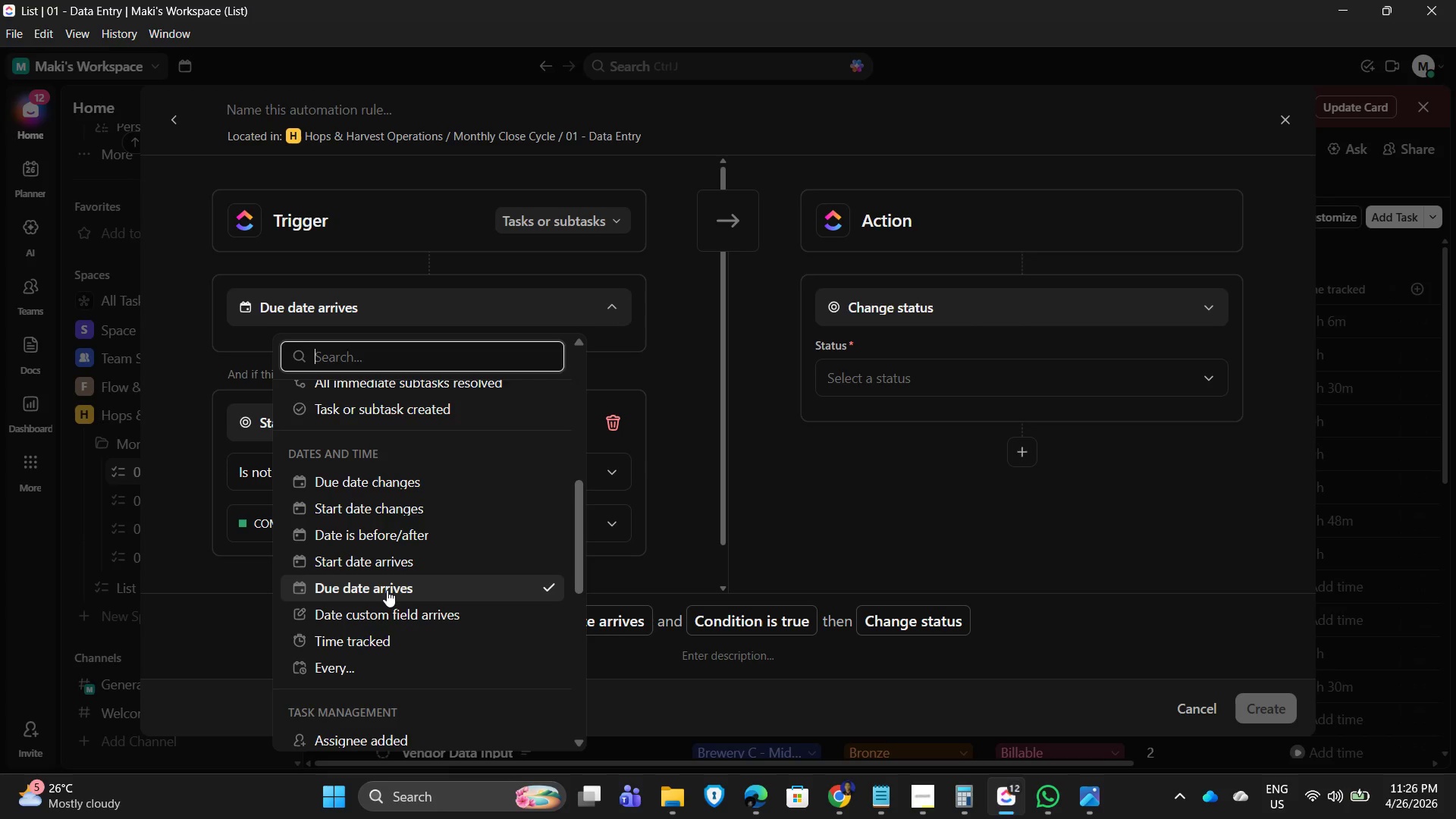 
left_click([396, 485])
 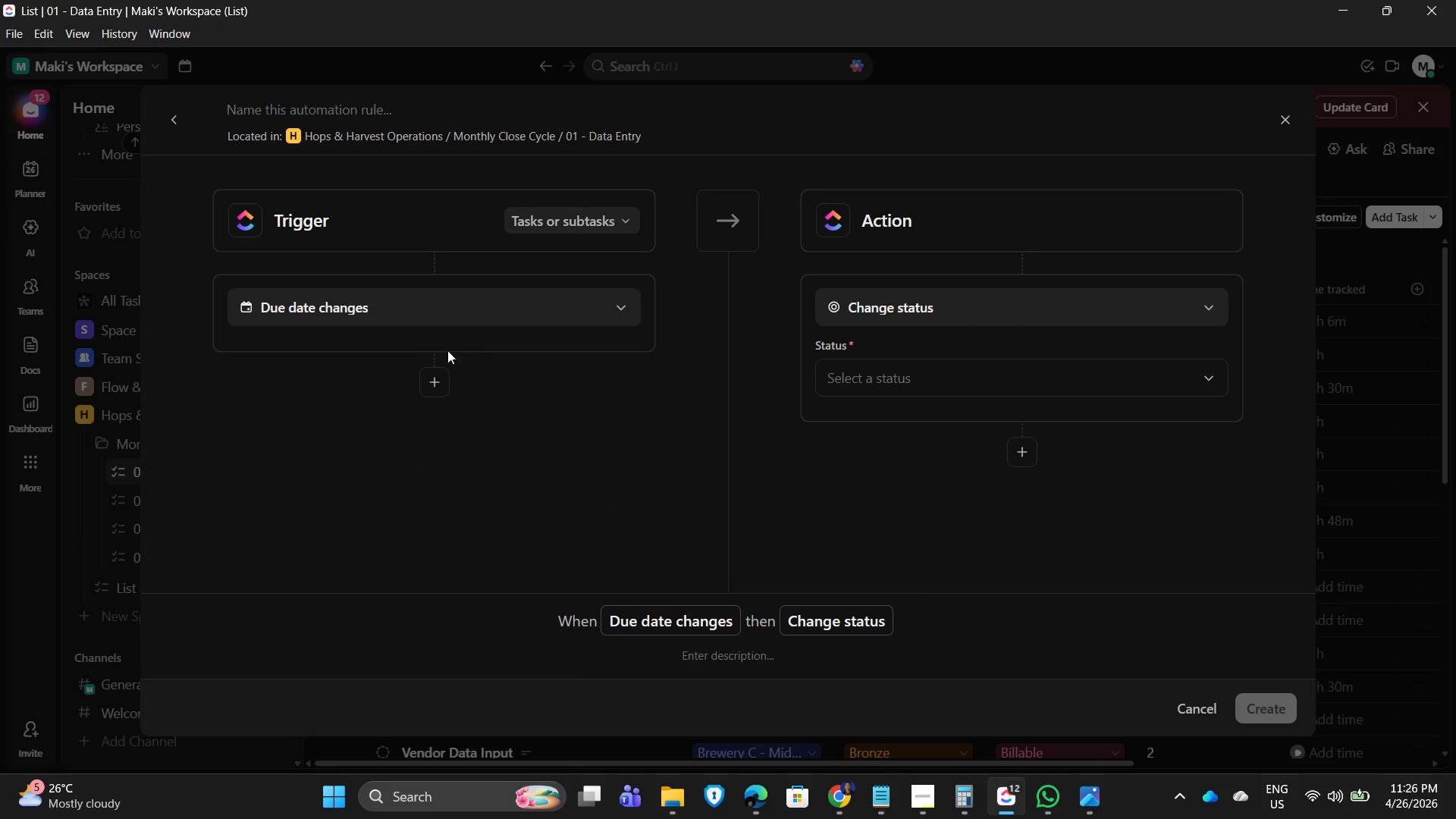 
left_click([433, 375])
 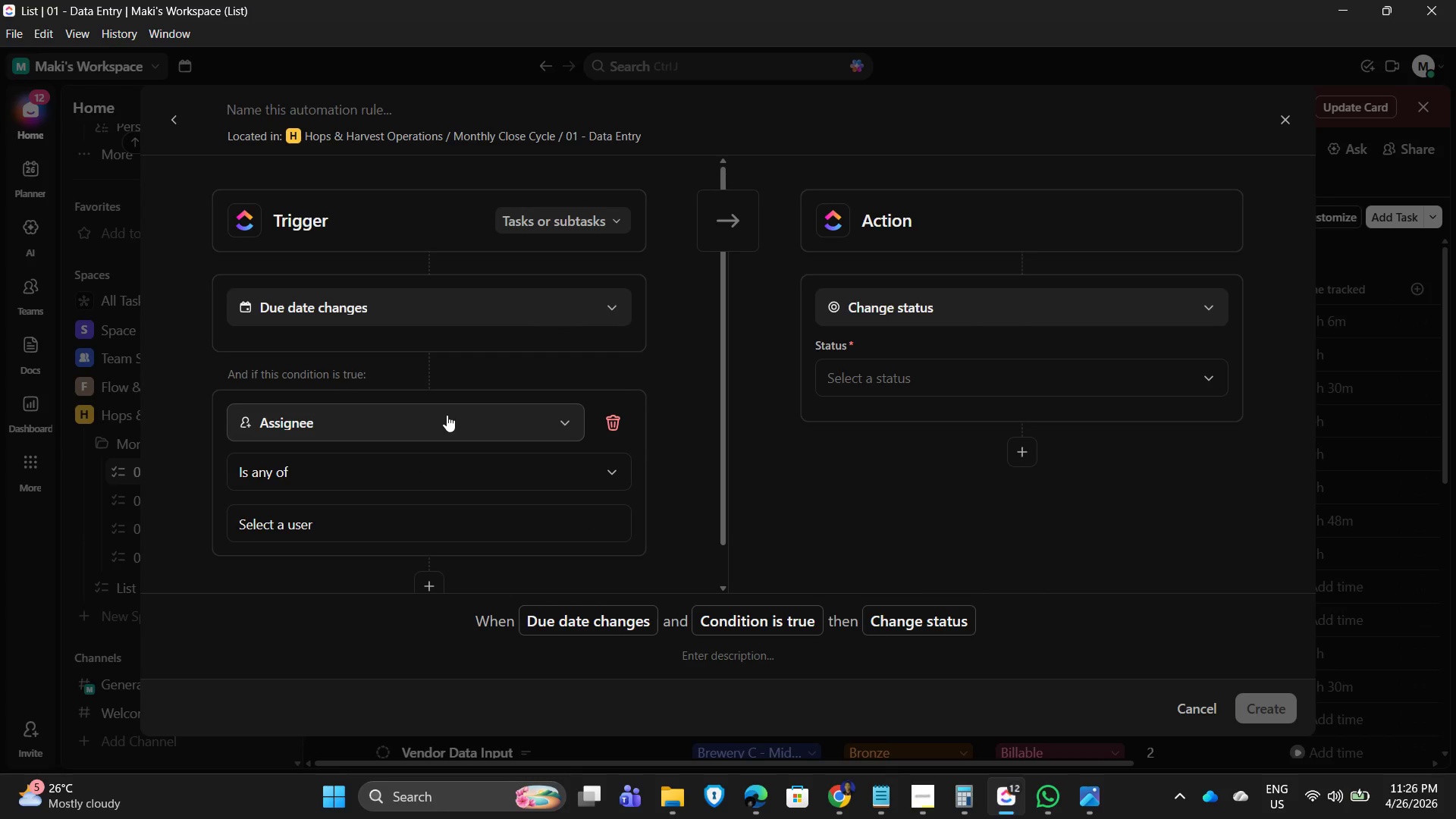 
left_click([447, 415])
 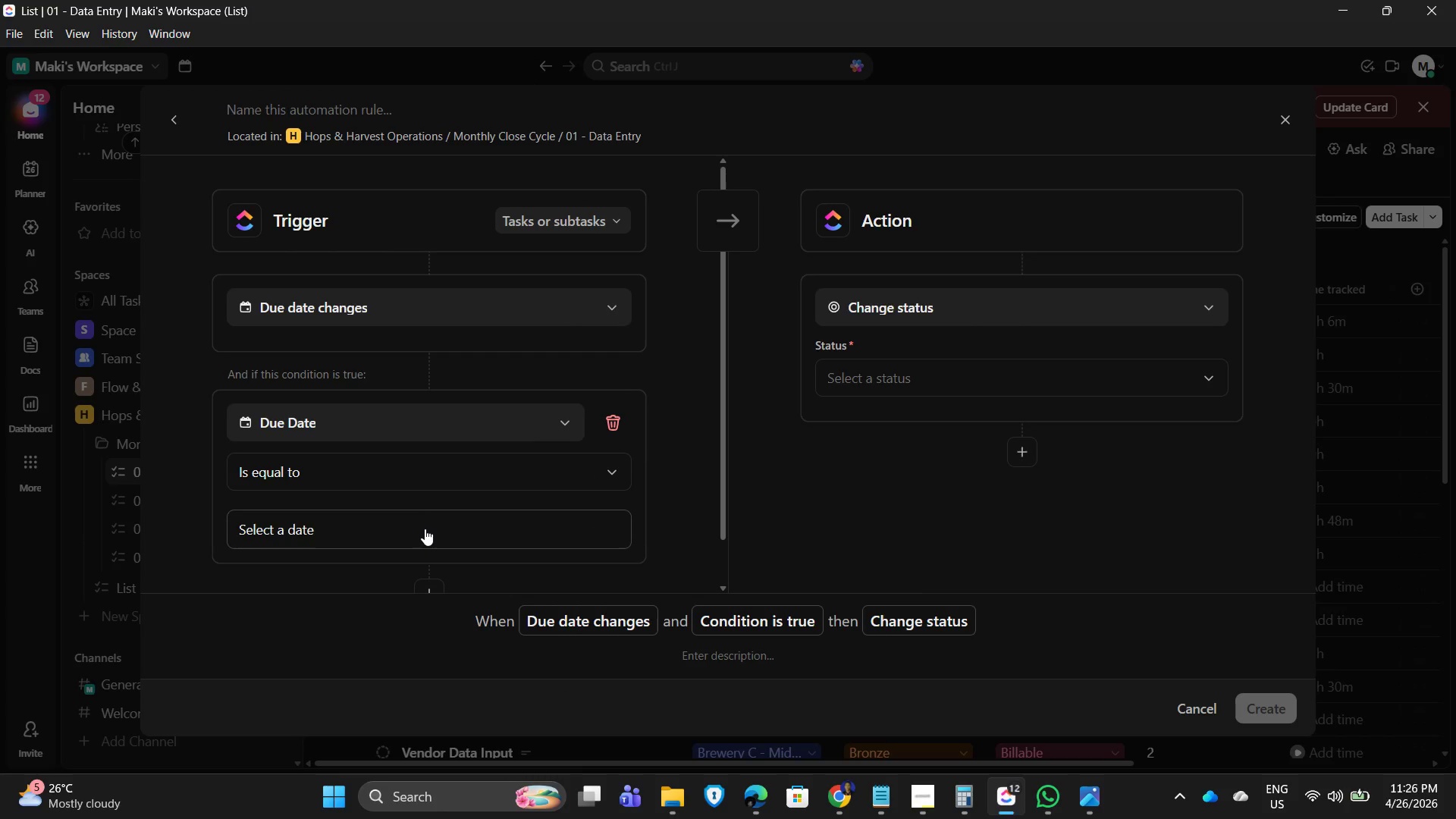 
left_click([431, 477])
 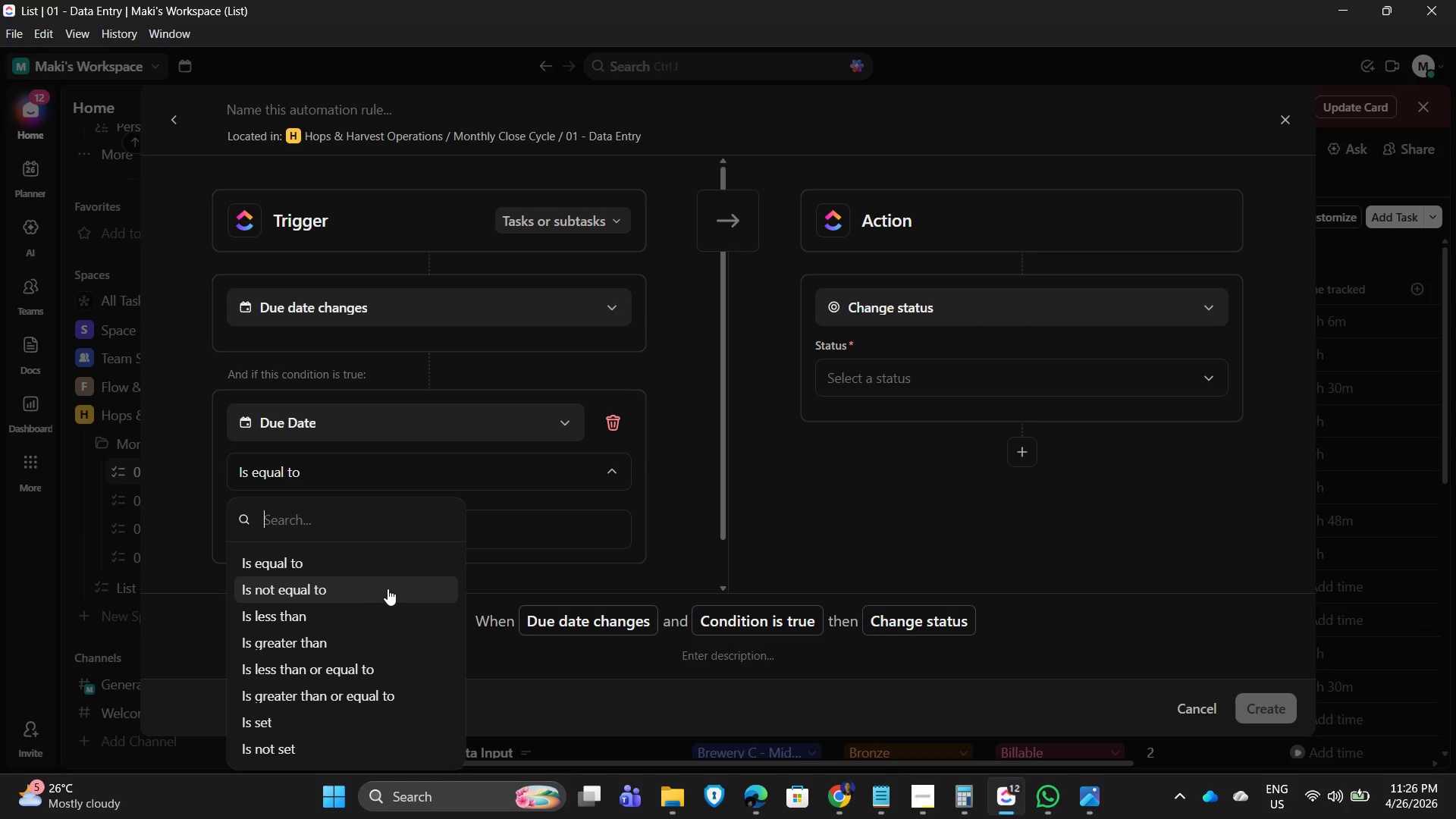 
wait(9.06)
 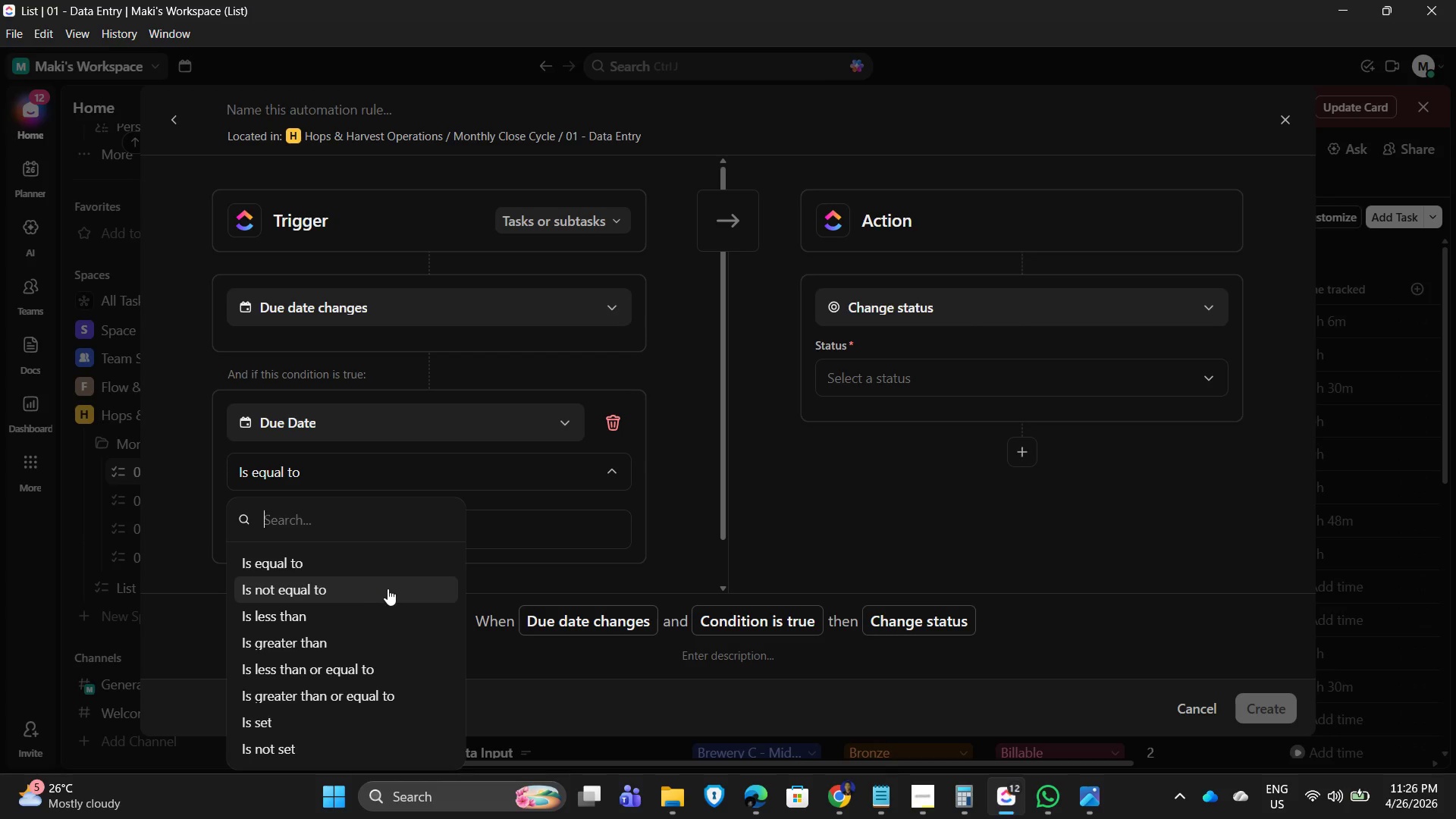 
left_click([324, 727])
 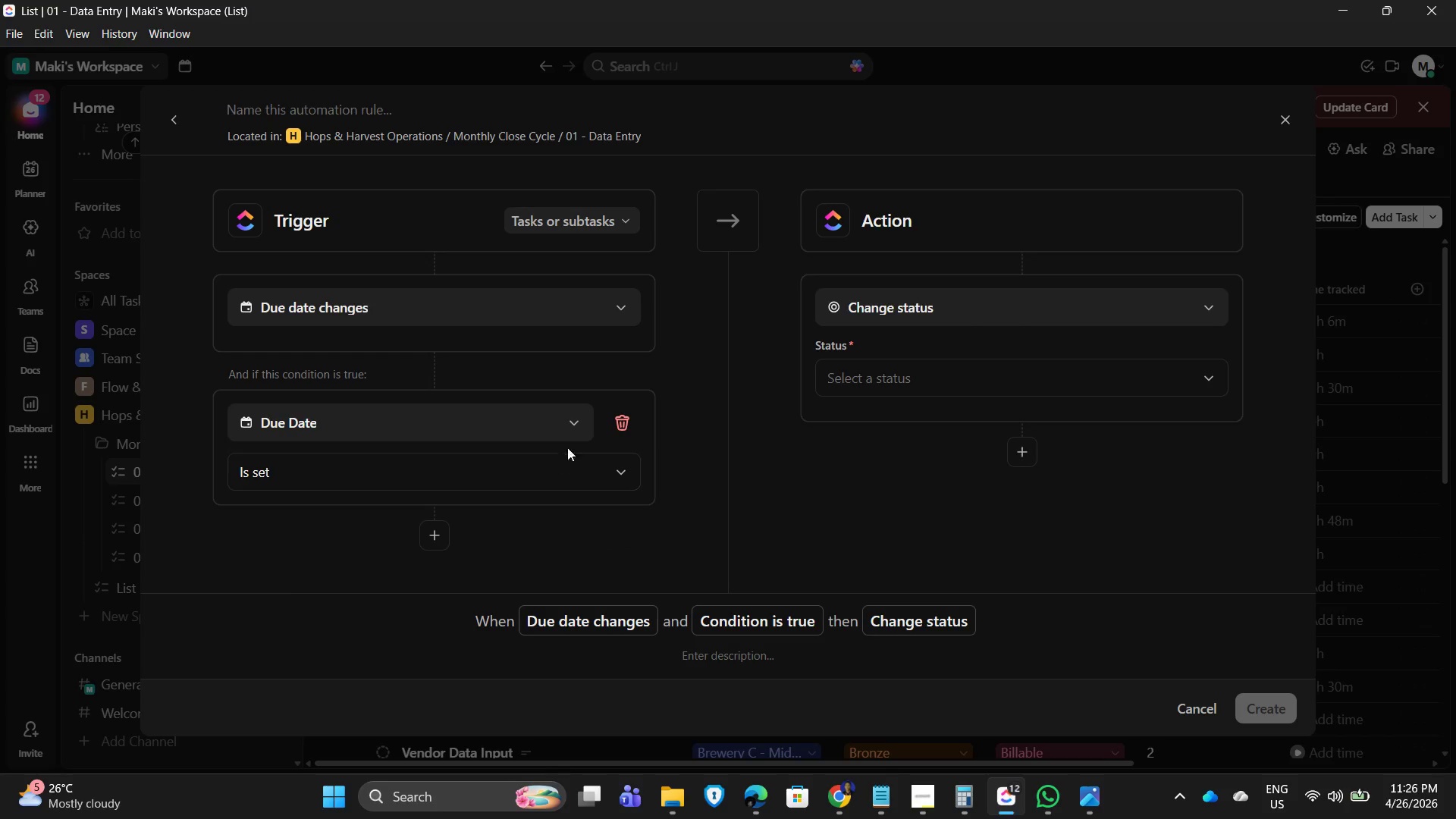 
left_click([629, 419])
 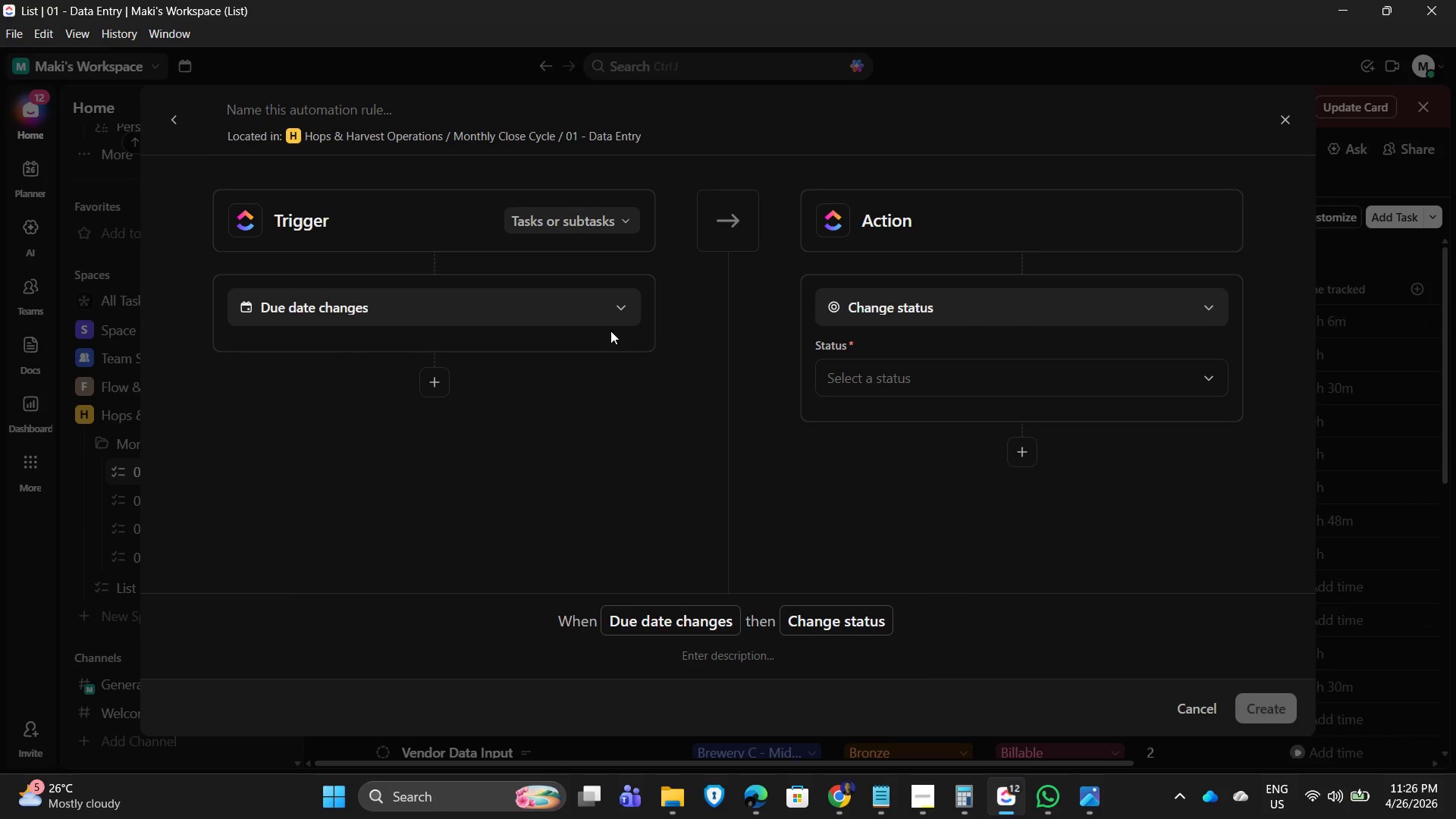 
left_click([578, 300])
 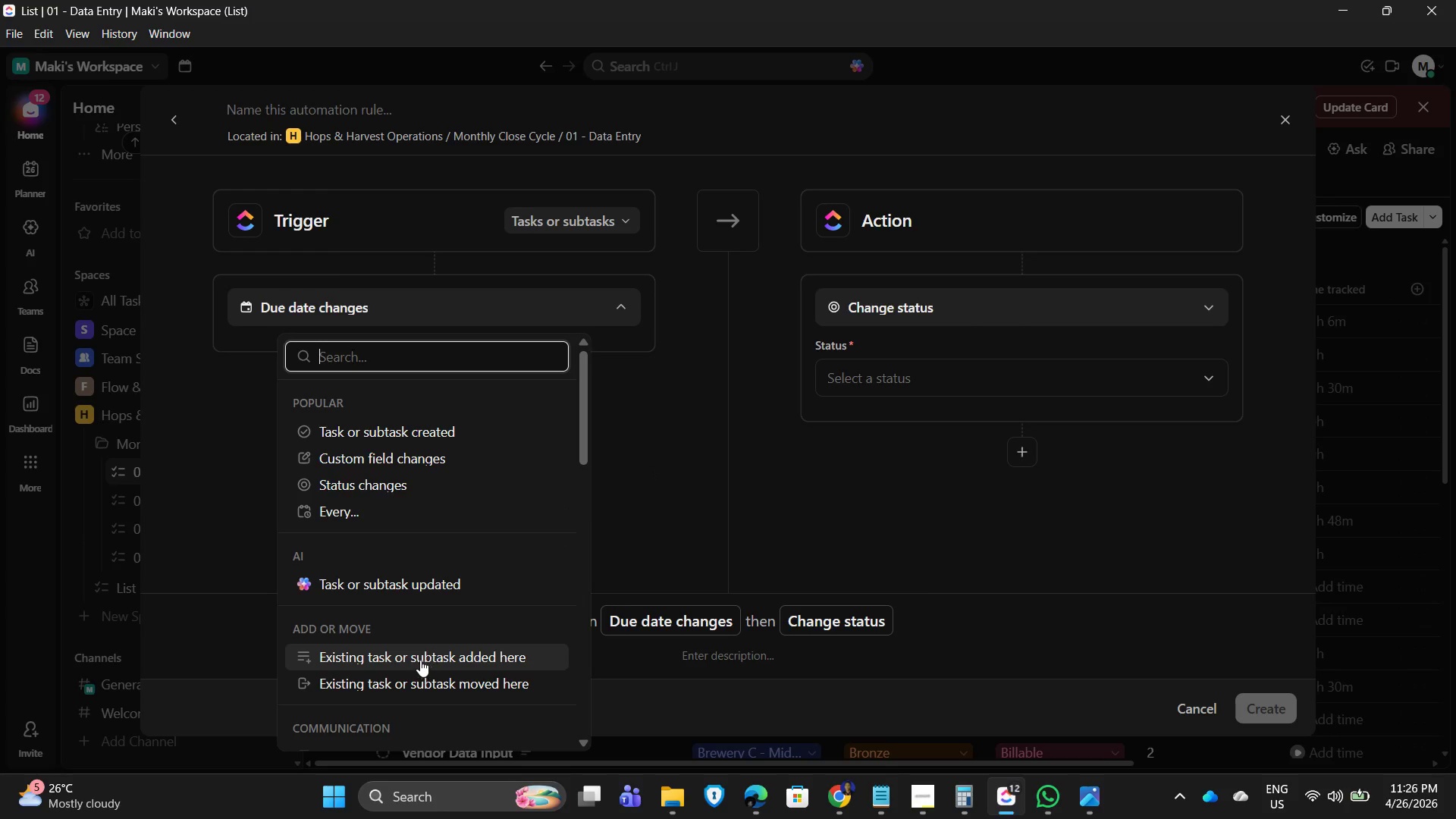 
wait(10.02)
 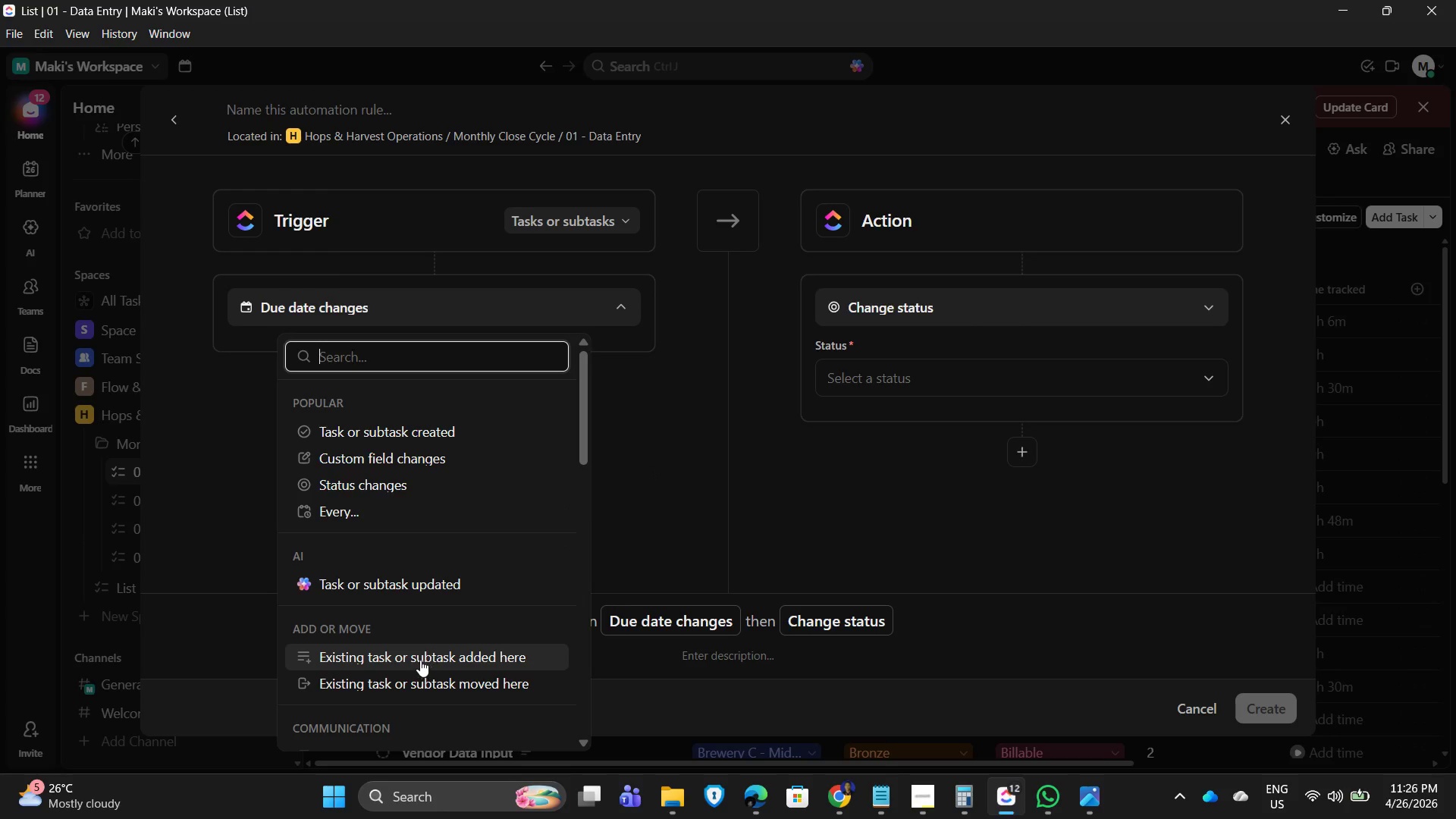 
left_click([450, 428])
 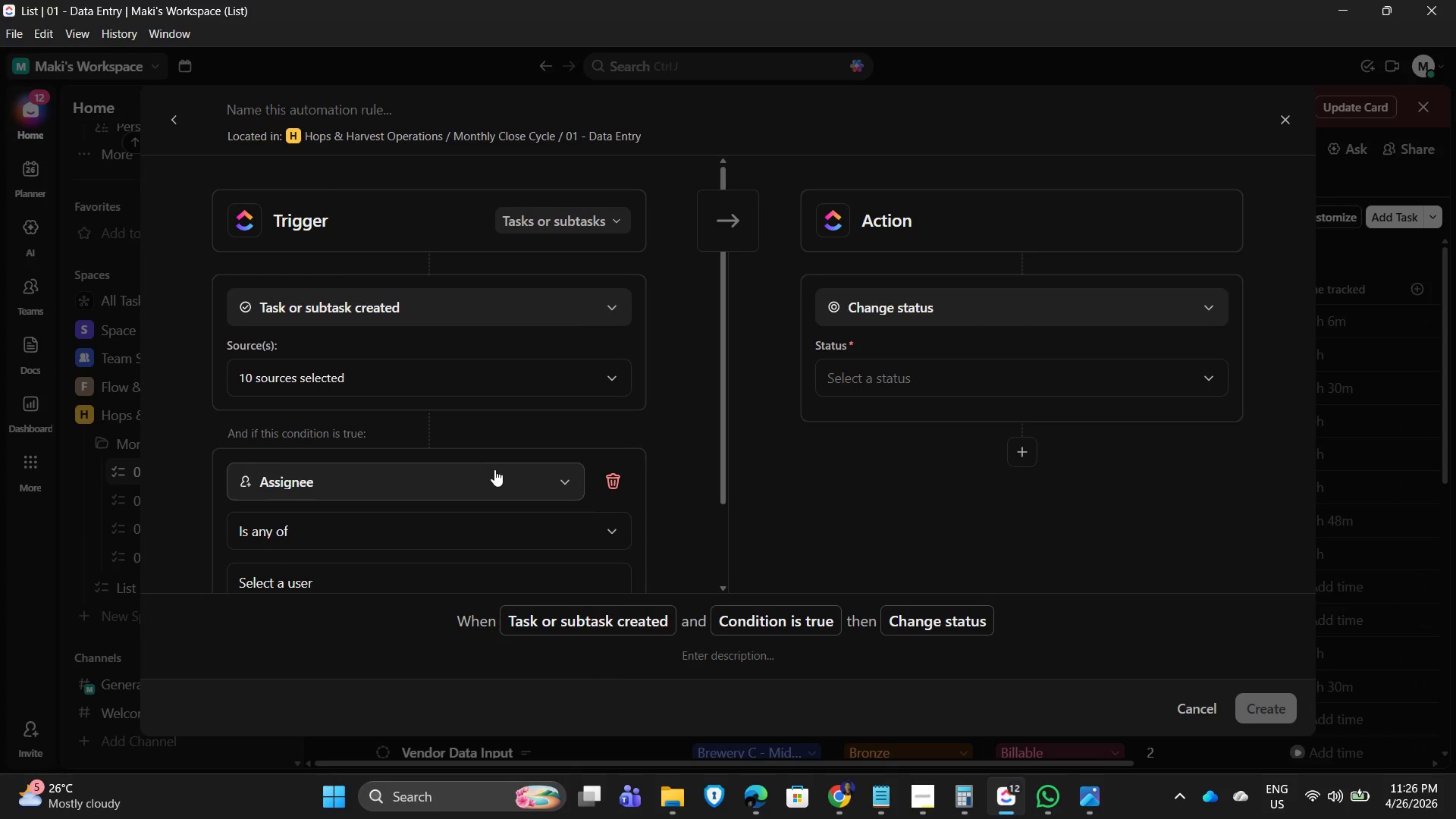 
scroll: coordinate [461, 506], scroll_direction: down, amount: 1.0
 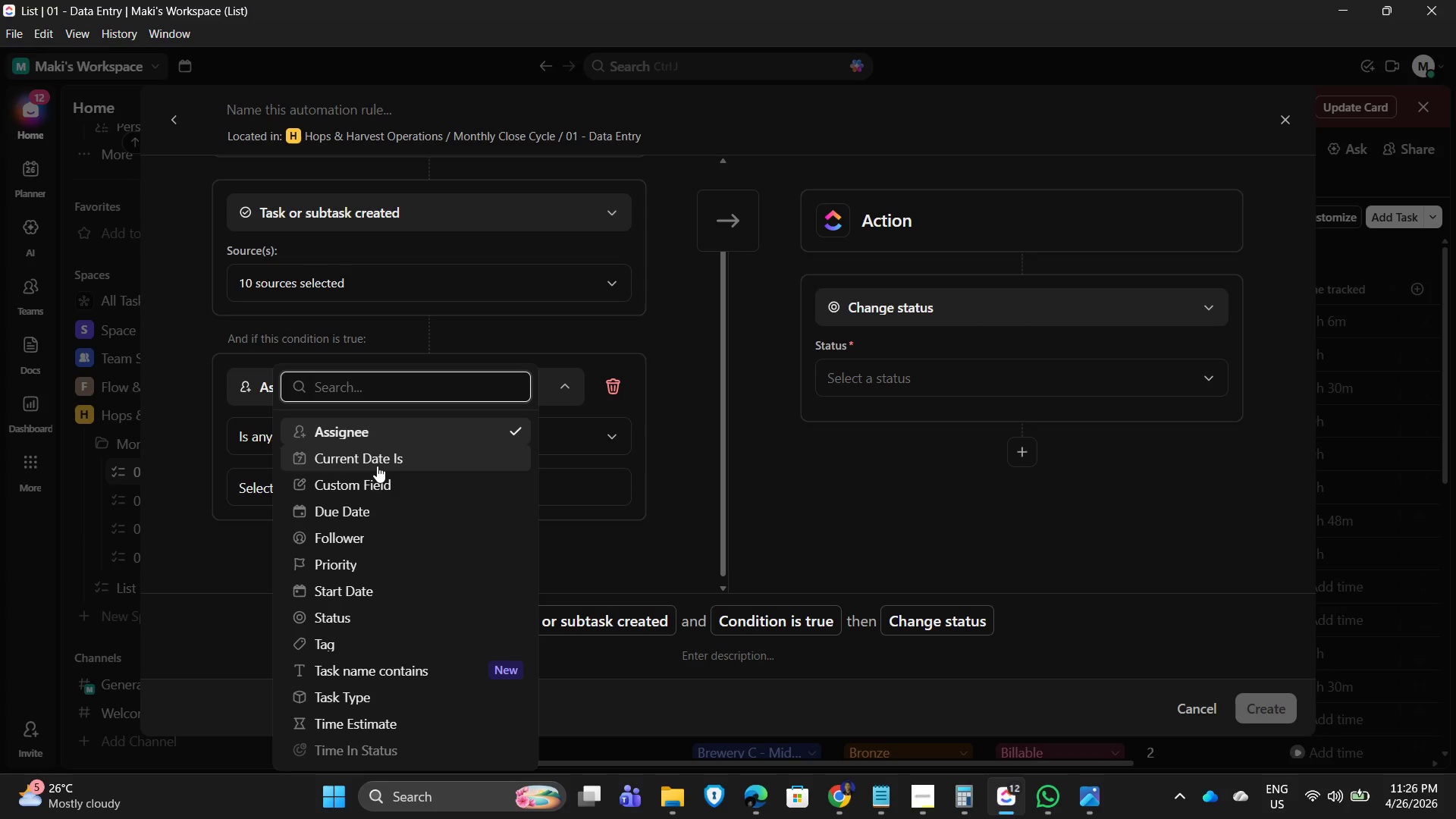 
left_click([373, 512])
 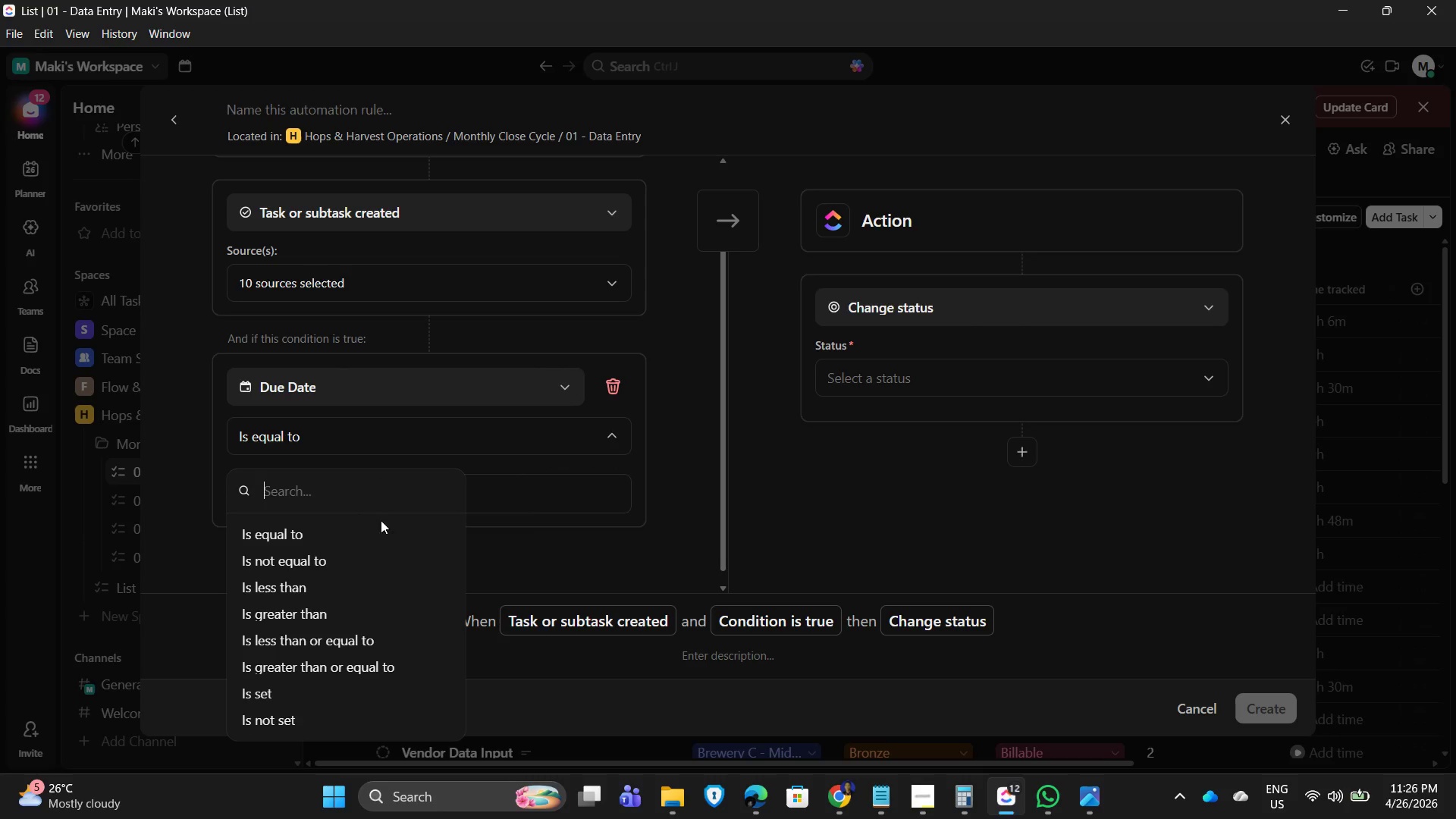 
left_click([638, 504])
 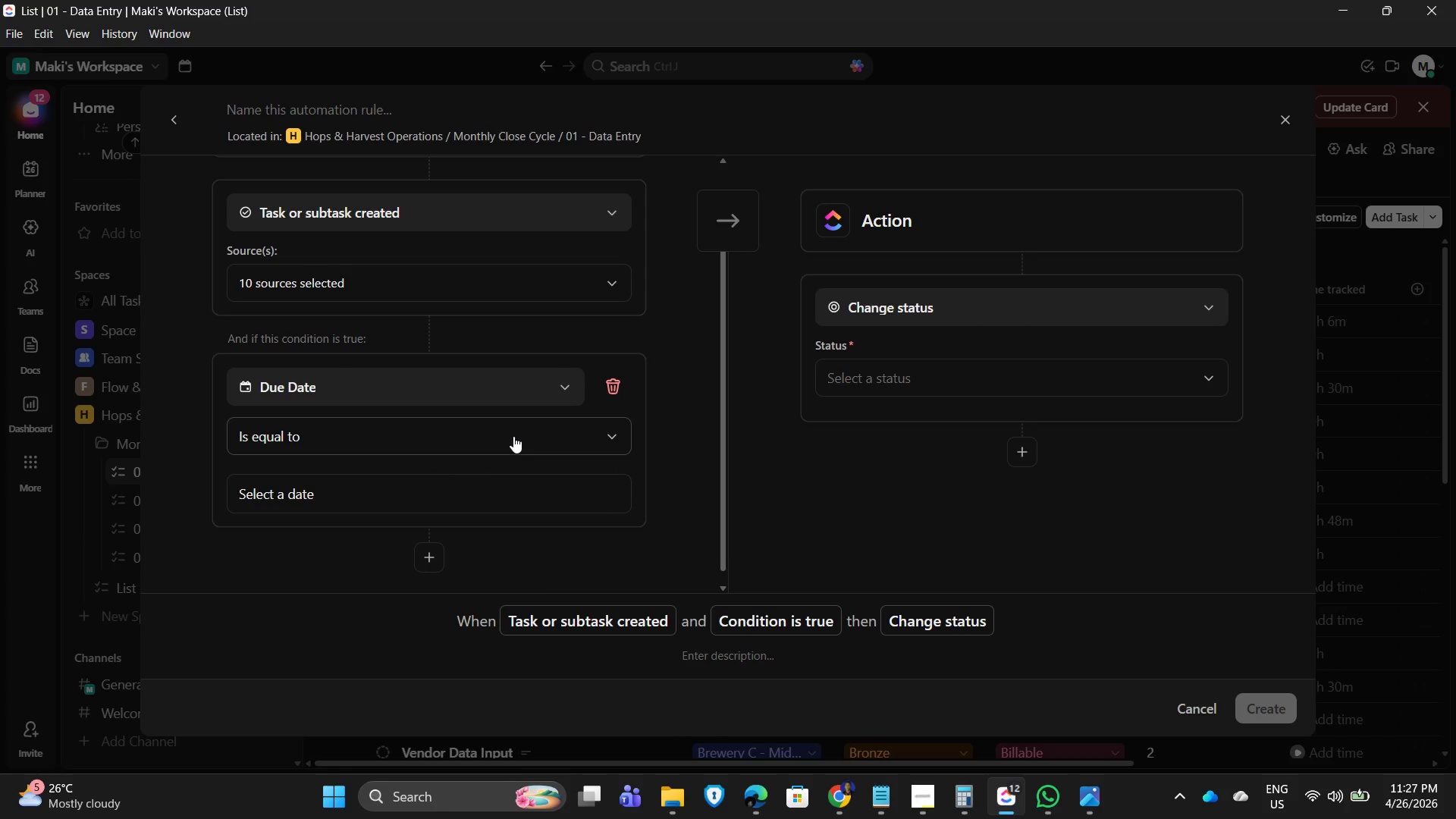 
mouse_move([585, 388])
 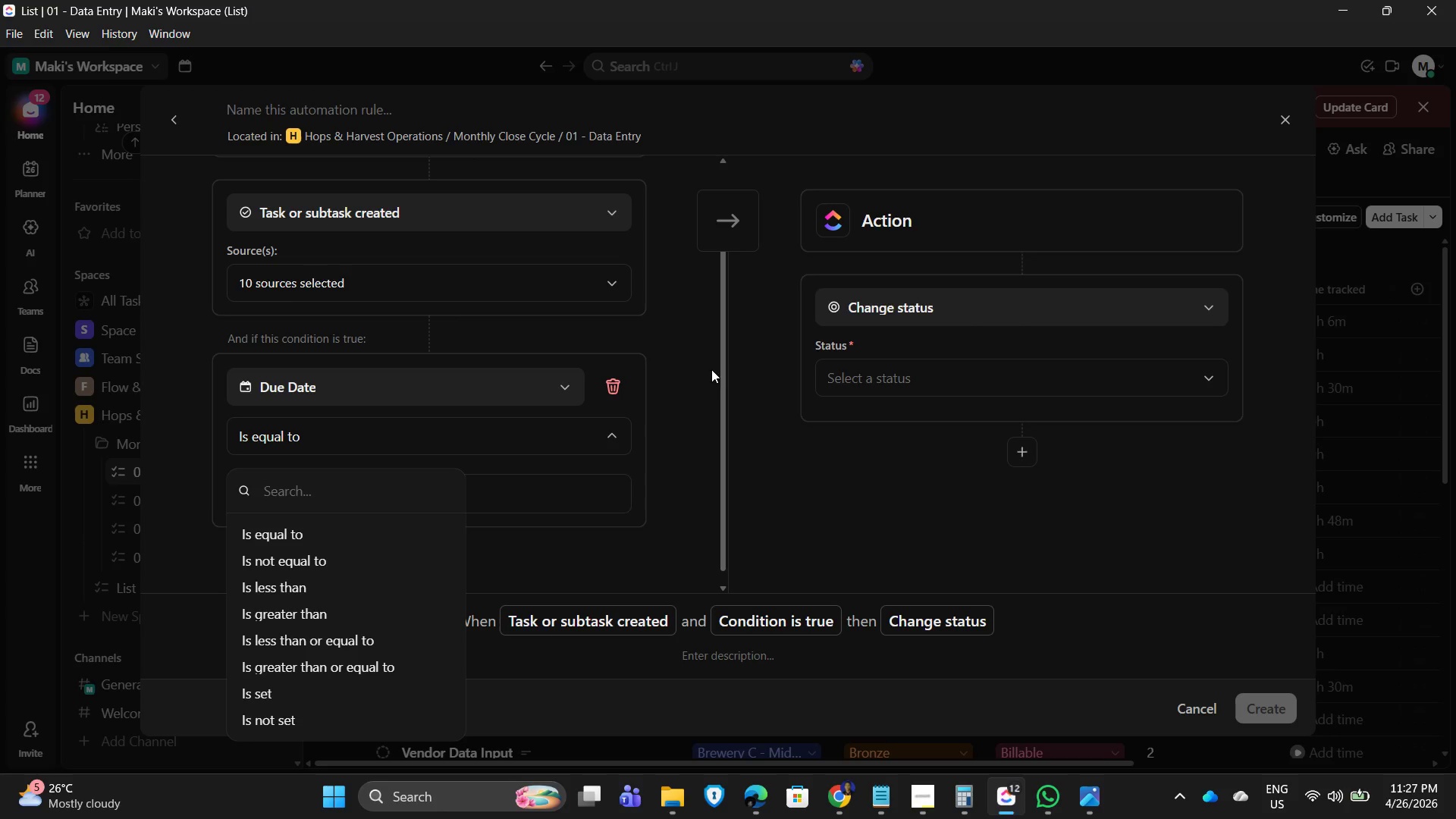 
left_click([616, 388])
 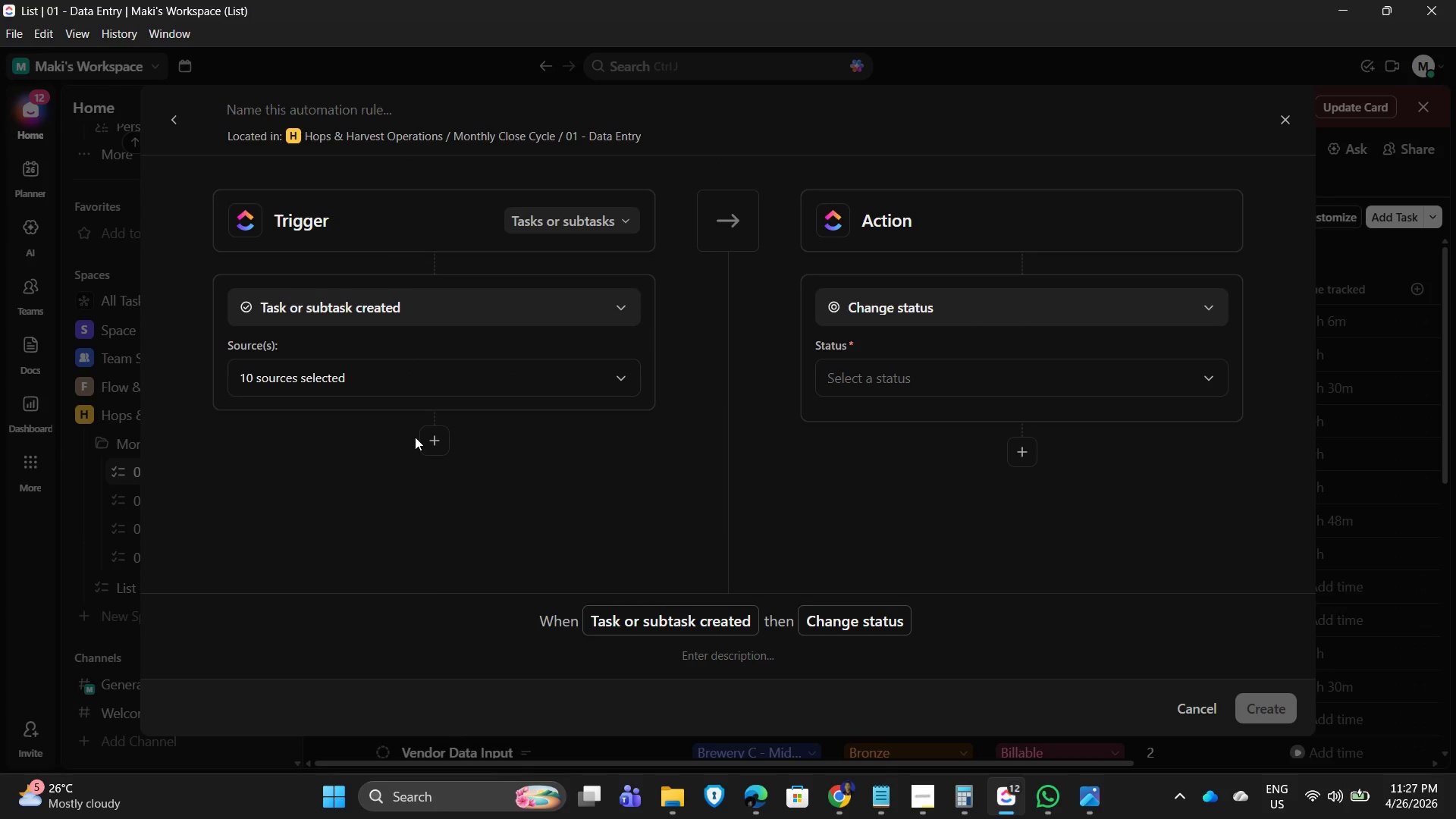 
double_click([441, 438])
 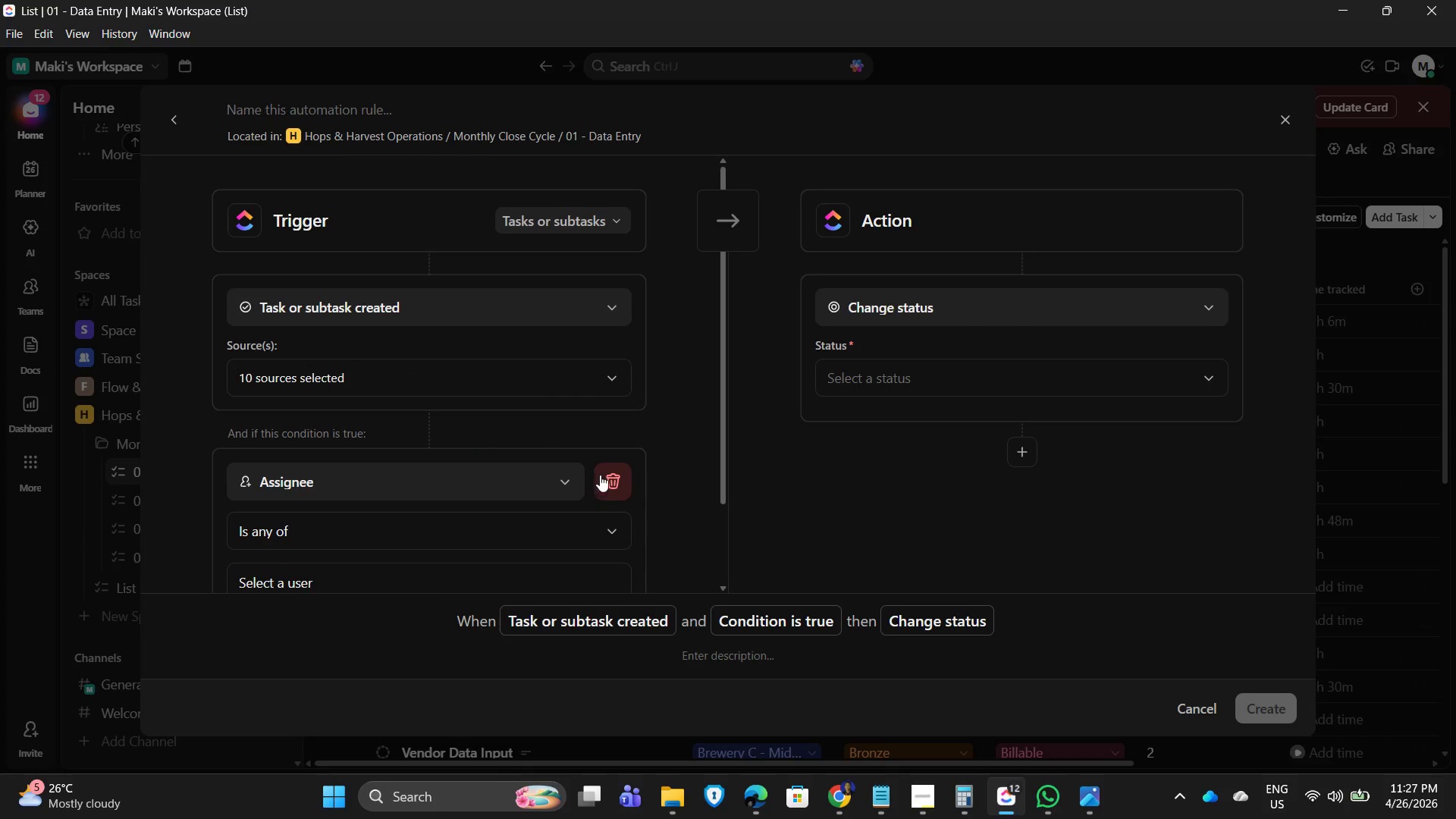 
left_click([540, 485])
 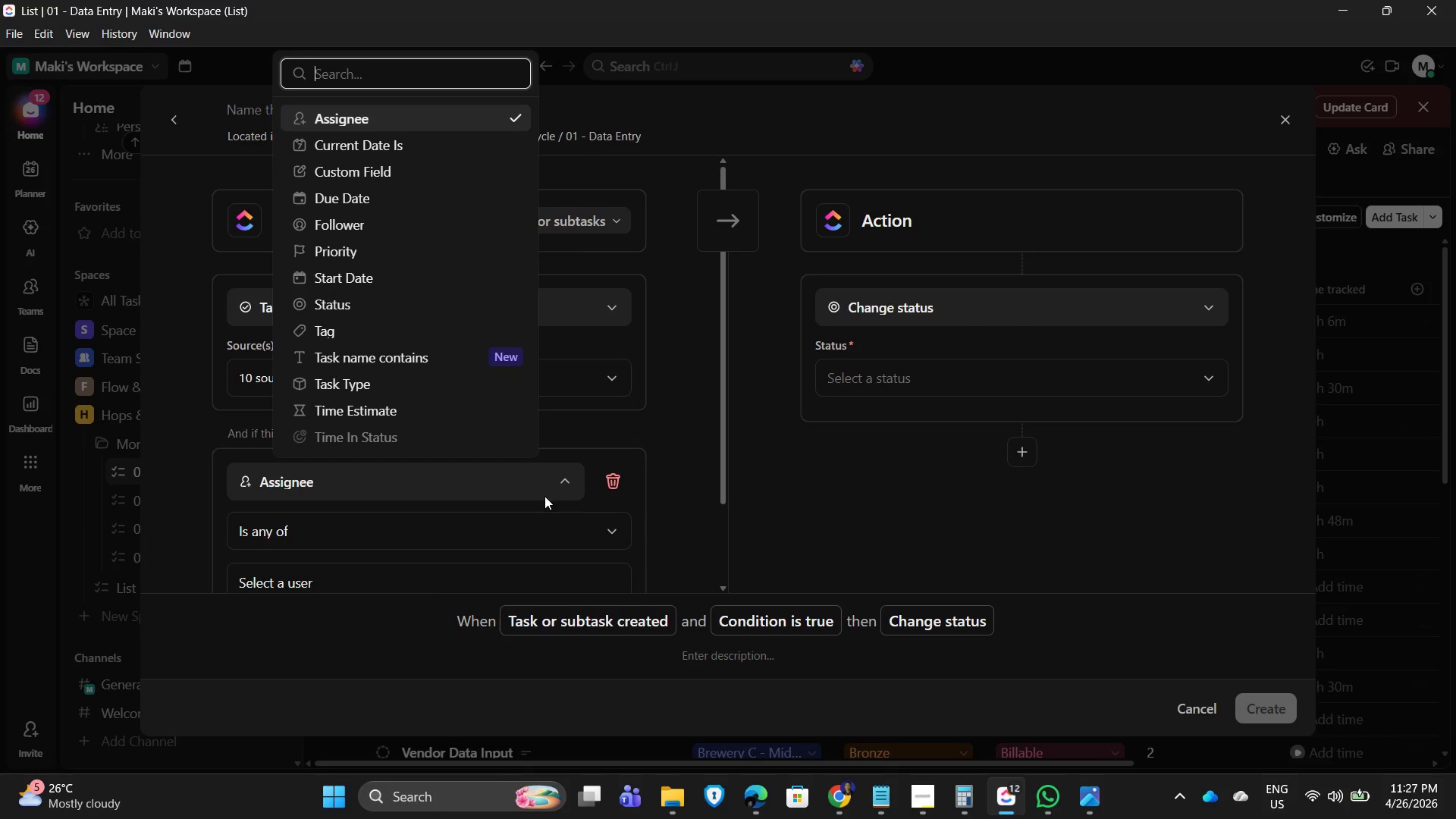 
type(da)
 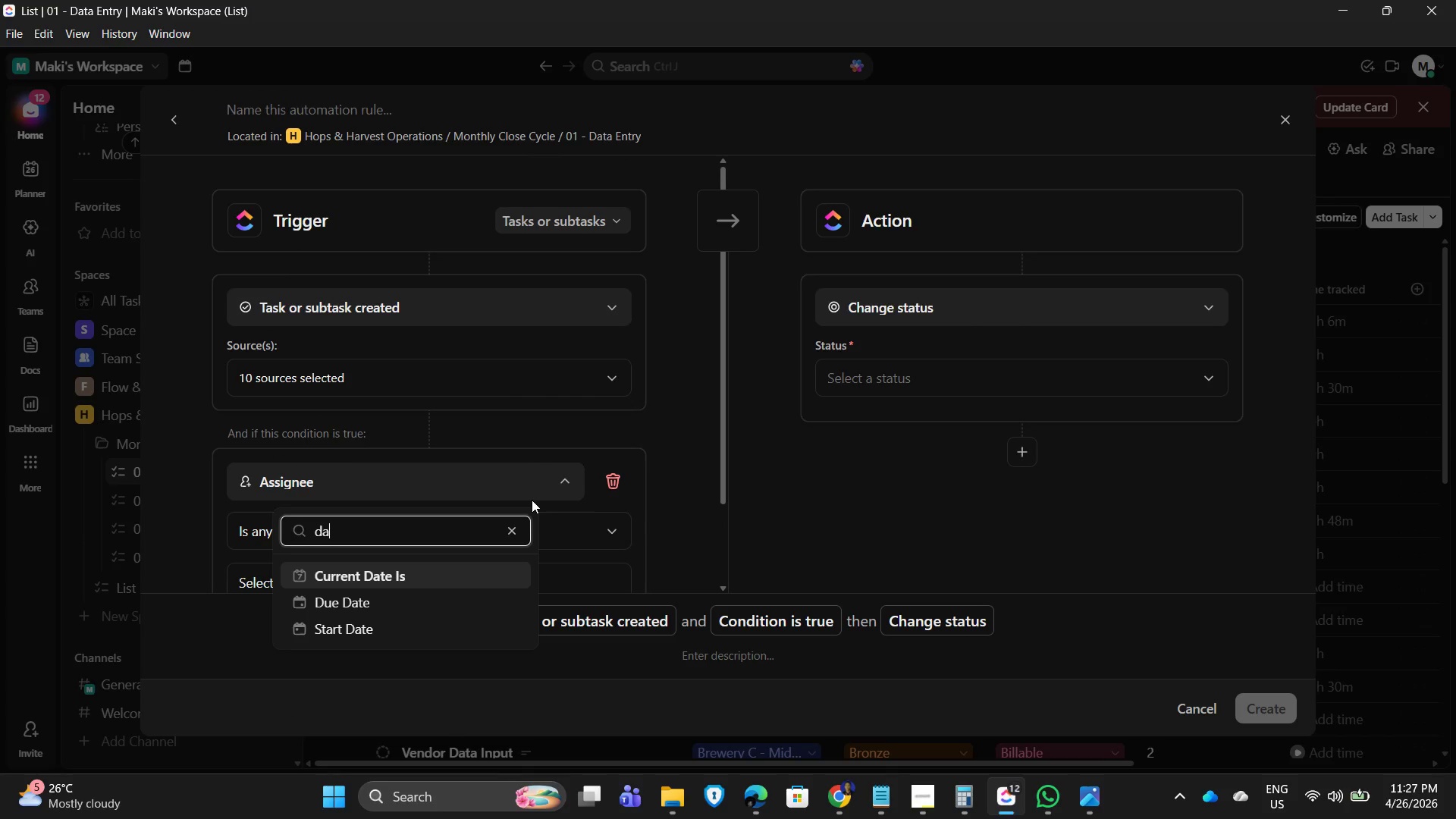 
type(te)
 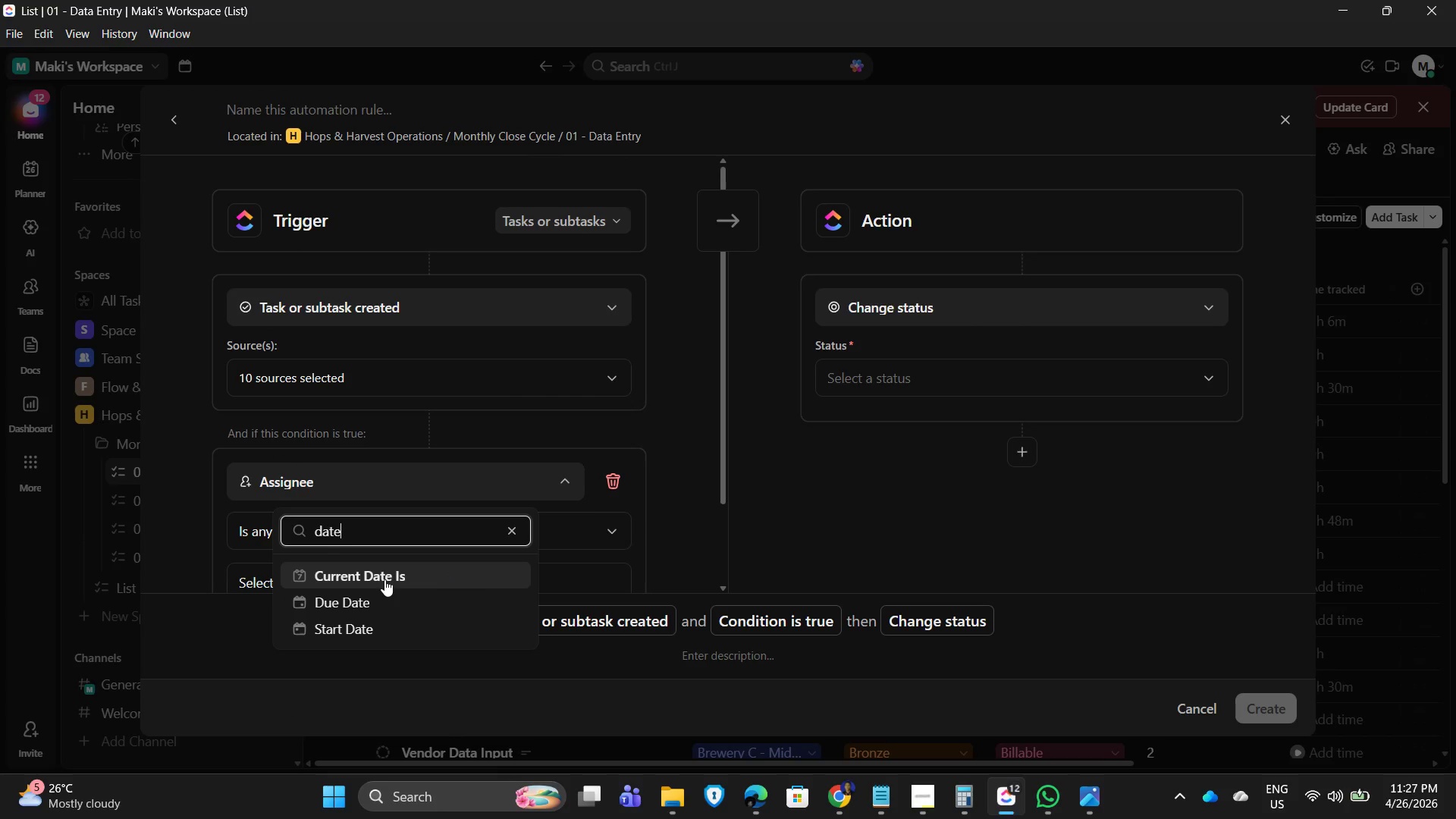 
wait(6.12)
 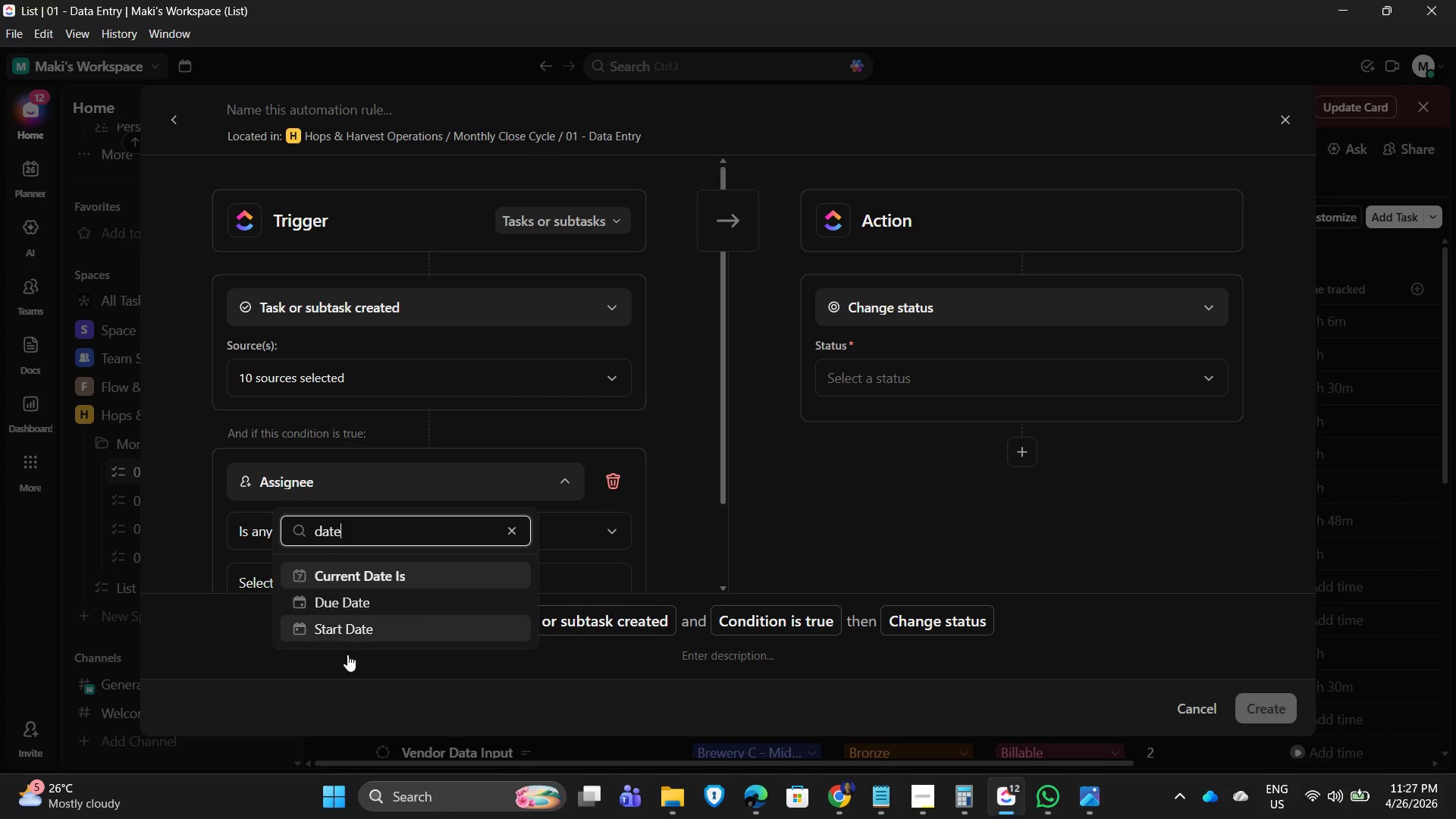 
left_click([371, 604])
 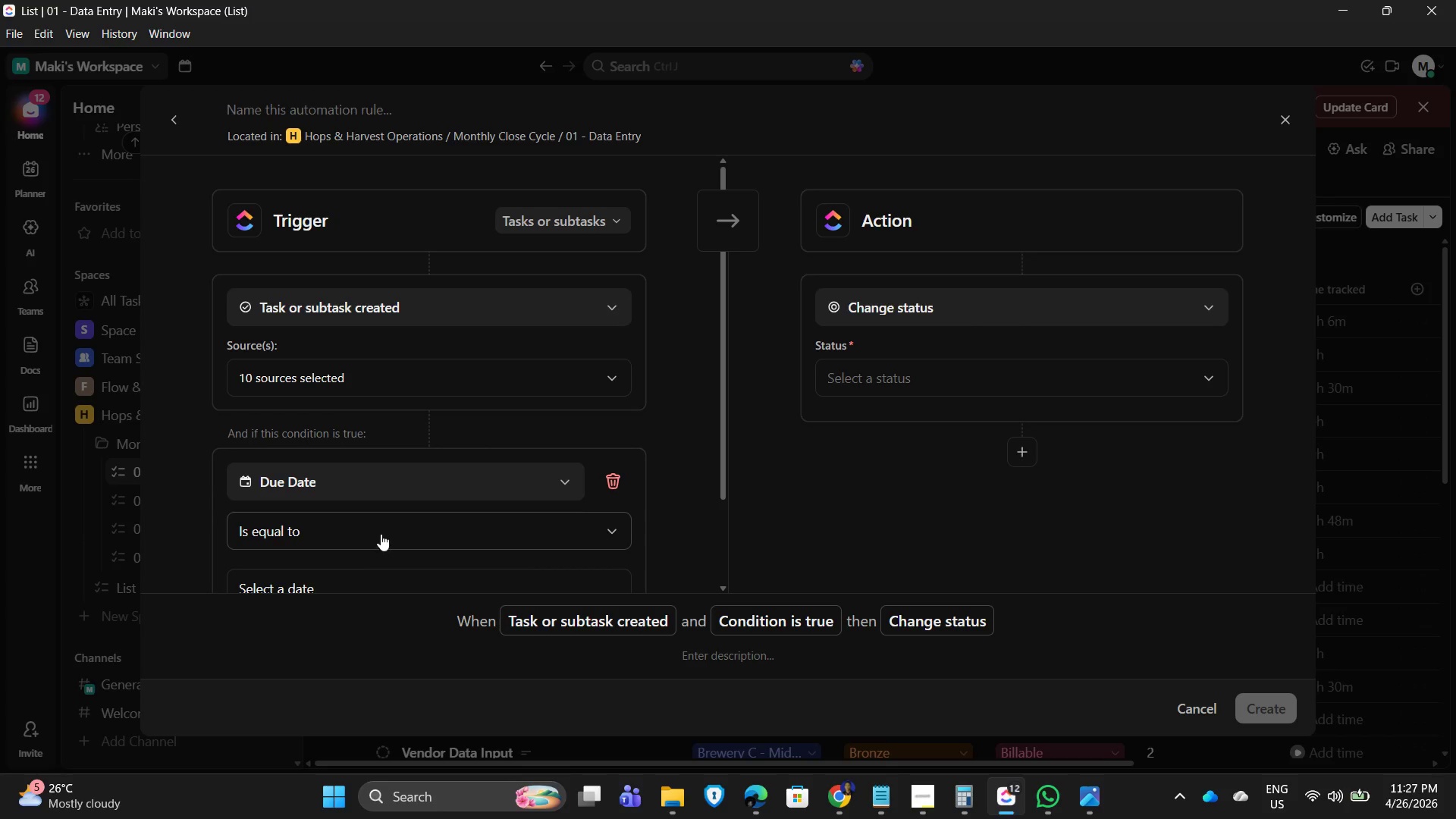 
scroll: coordinate [398, 524], scroll_direction: down, amount: 1.0
 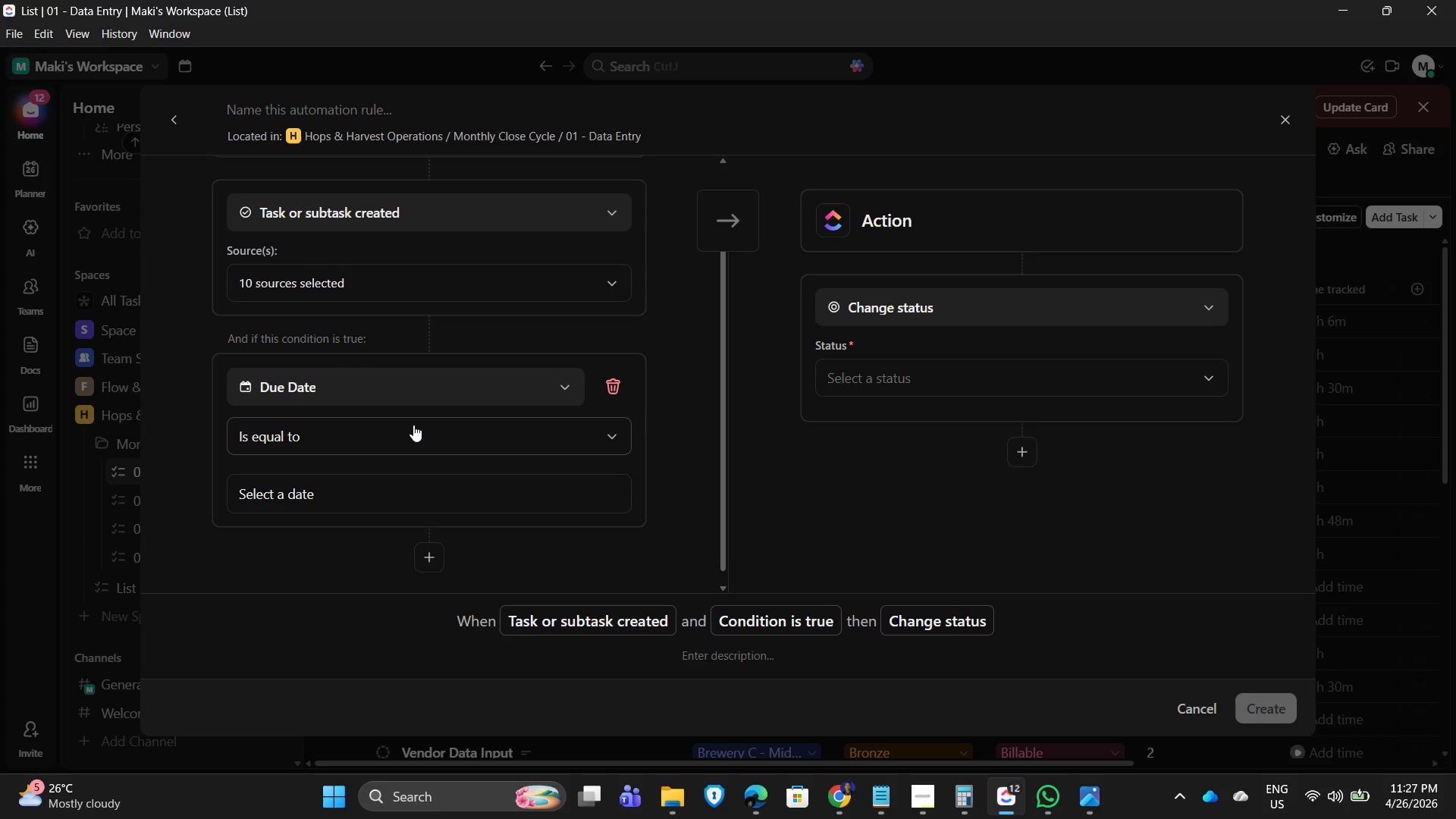 
left_click([415, 425])
 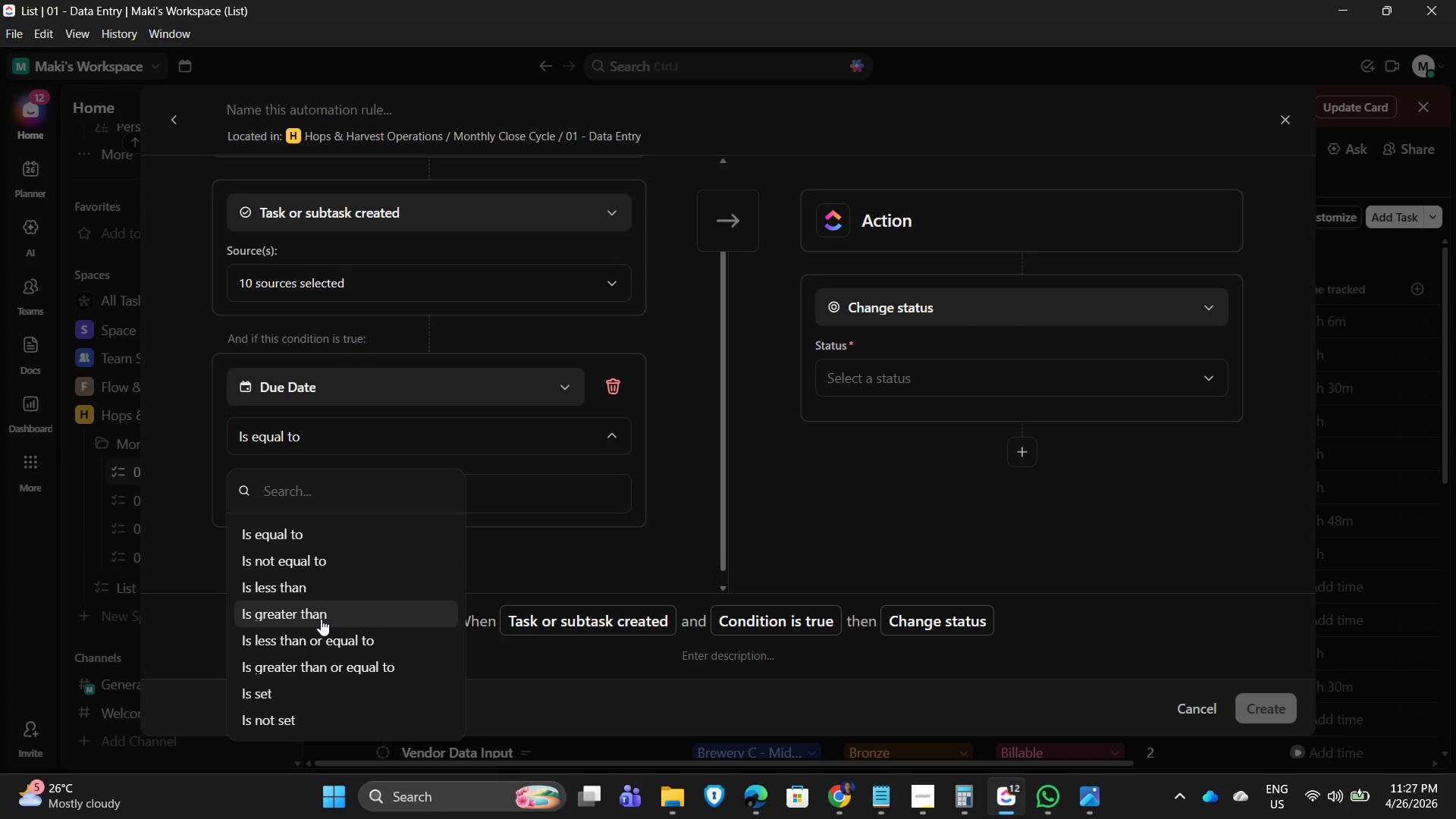 
wait(7.31)
 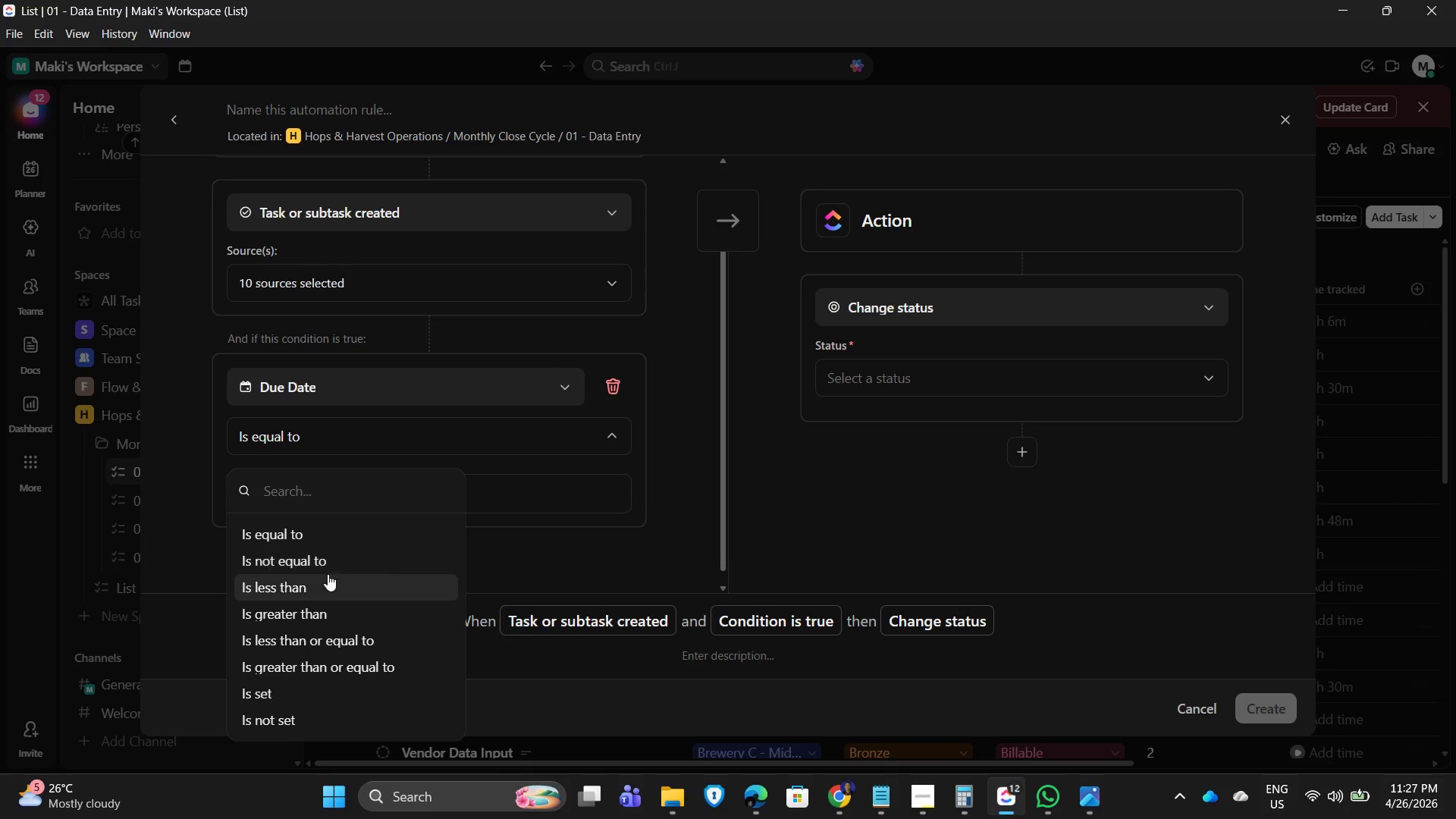 
left_click([426, 494])
 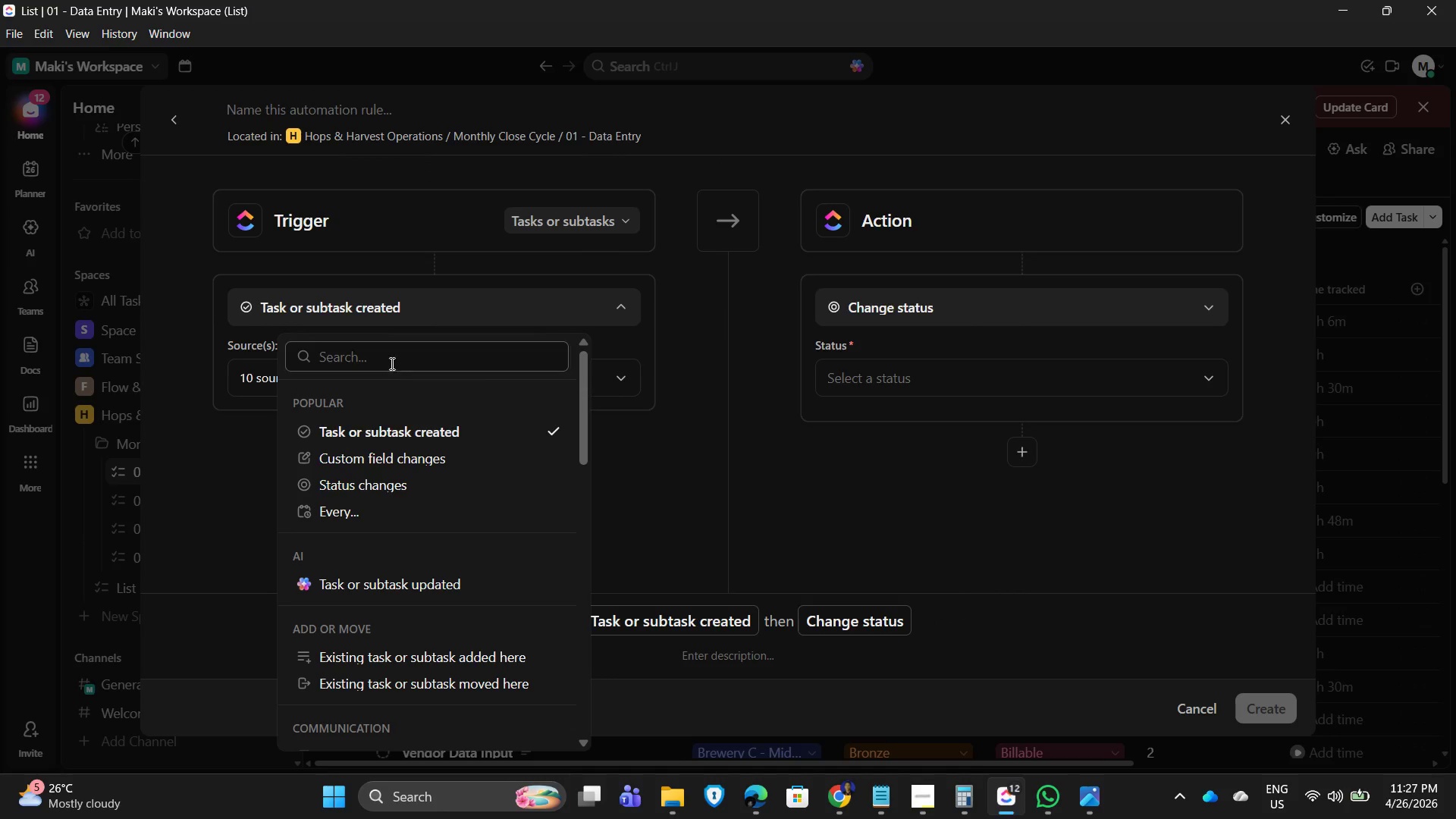 
wait(5.42)
 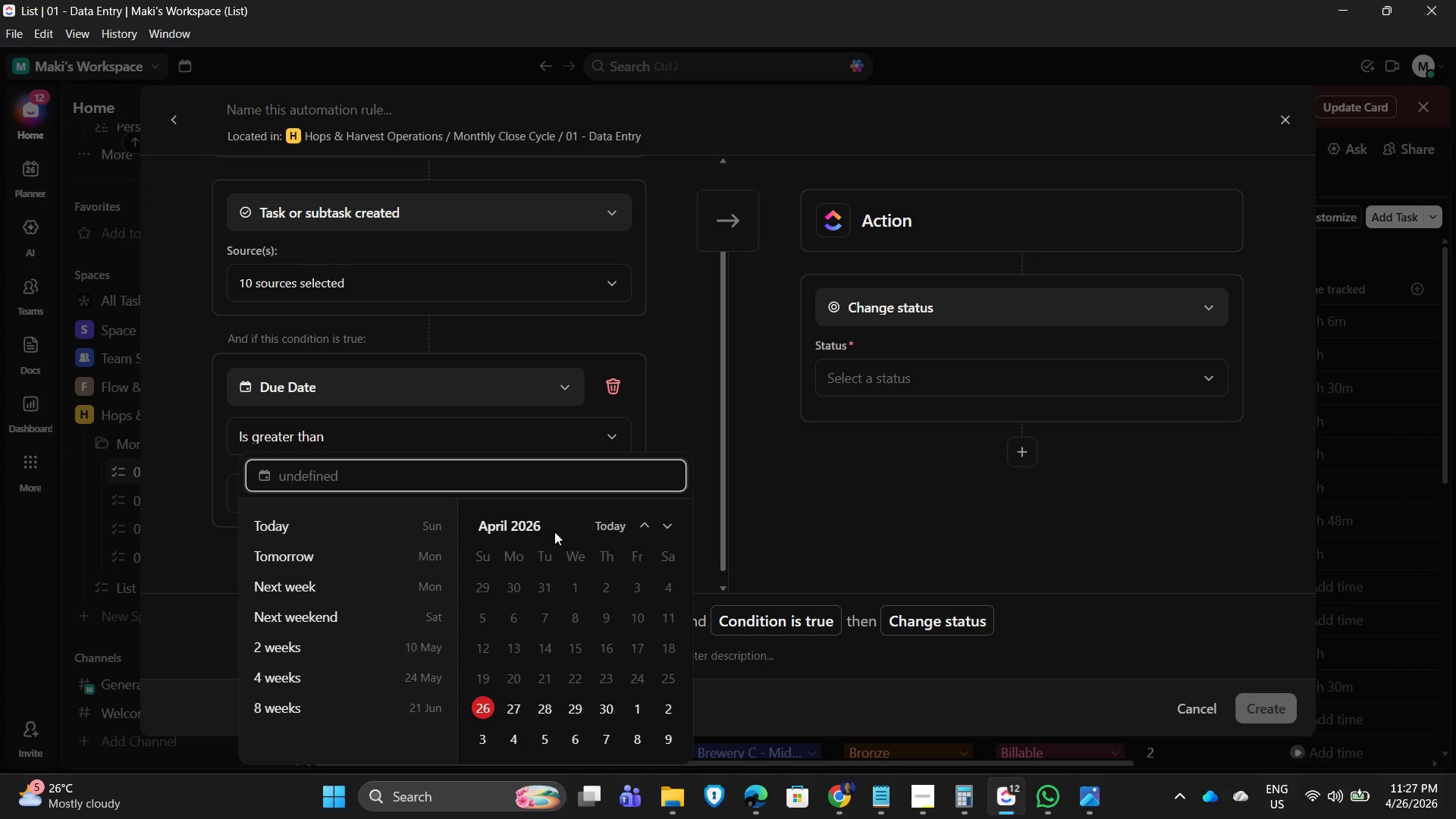 
type(due)
 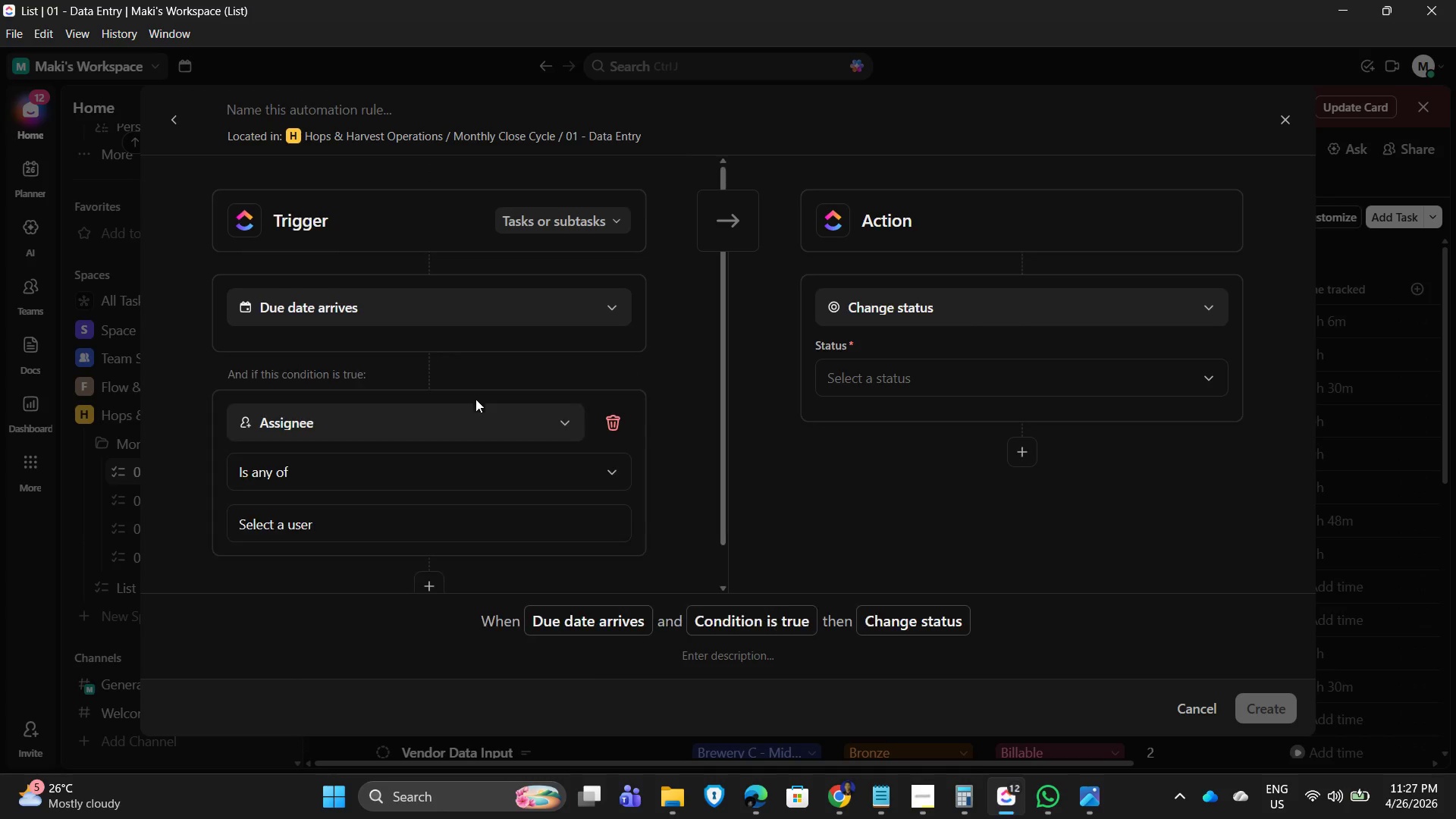 
left_click_drag(start_coordinate=[469, 425], to_coordinate=[474, 425])
 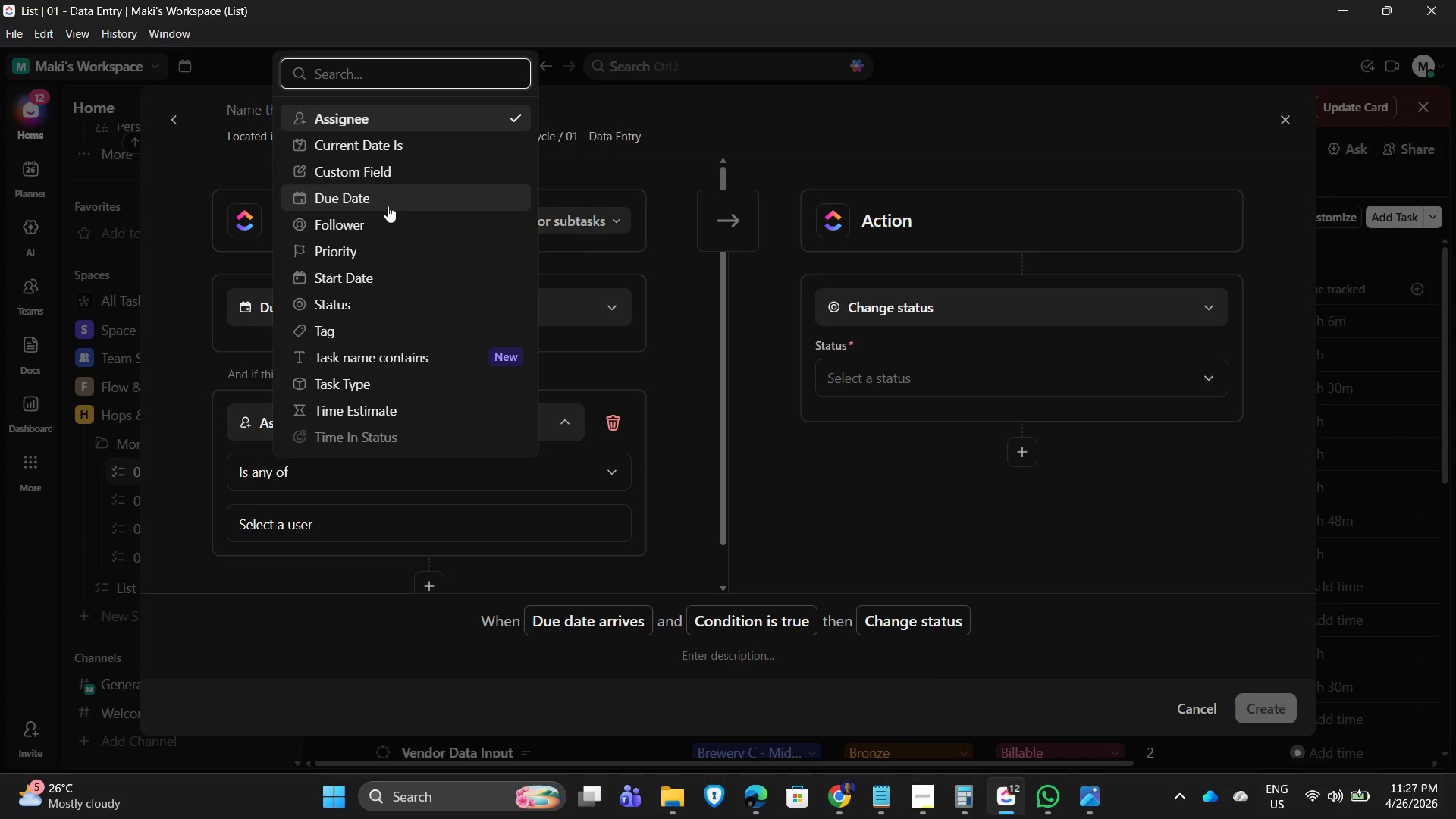 
left_click([379, 199])
 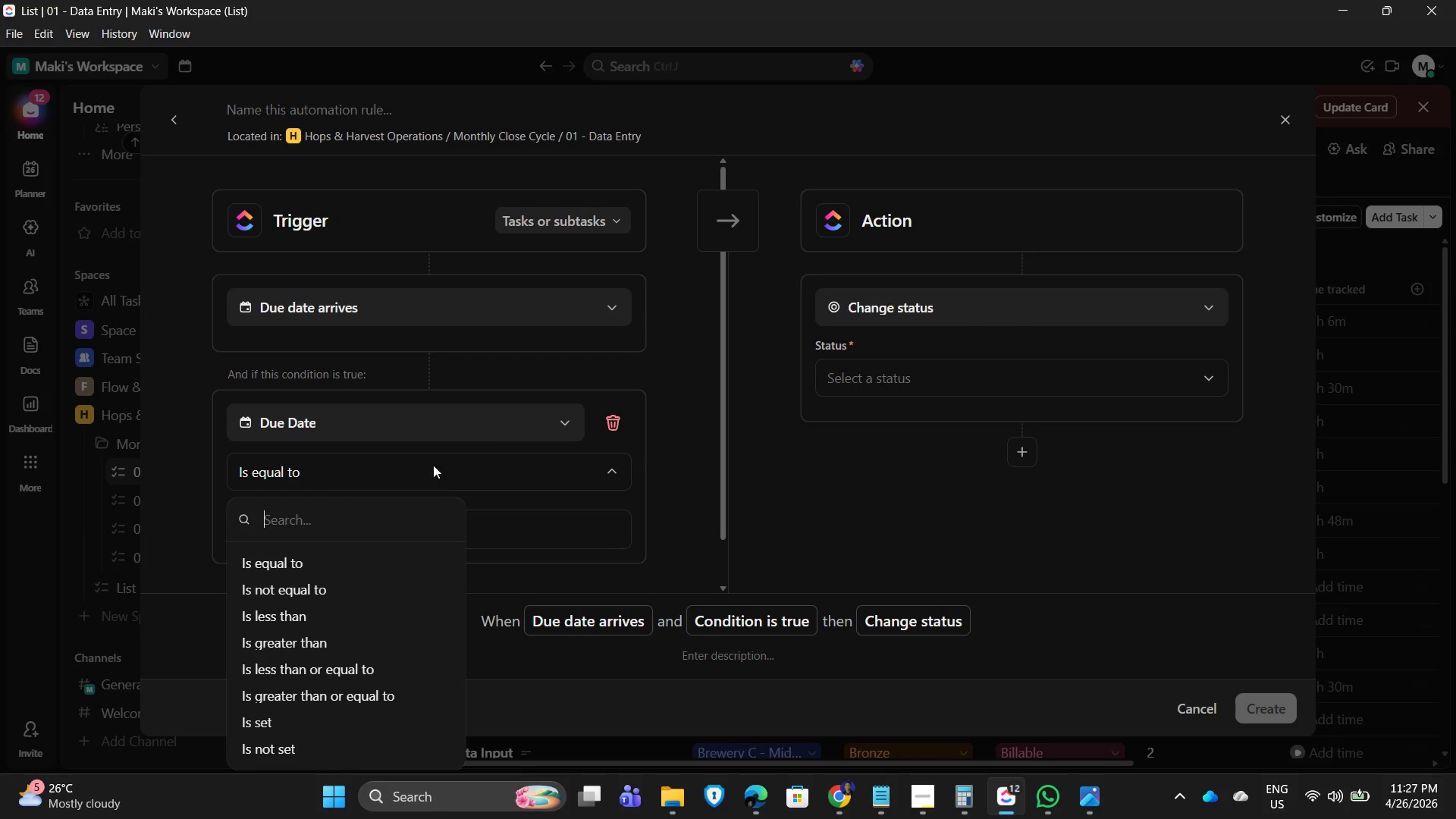 
double_click([495, 424])
 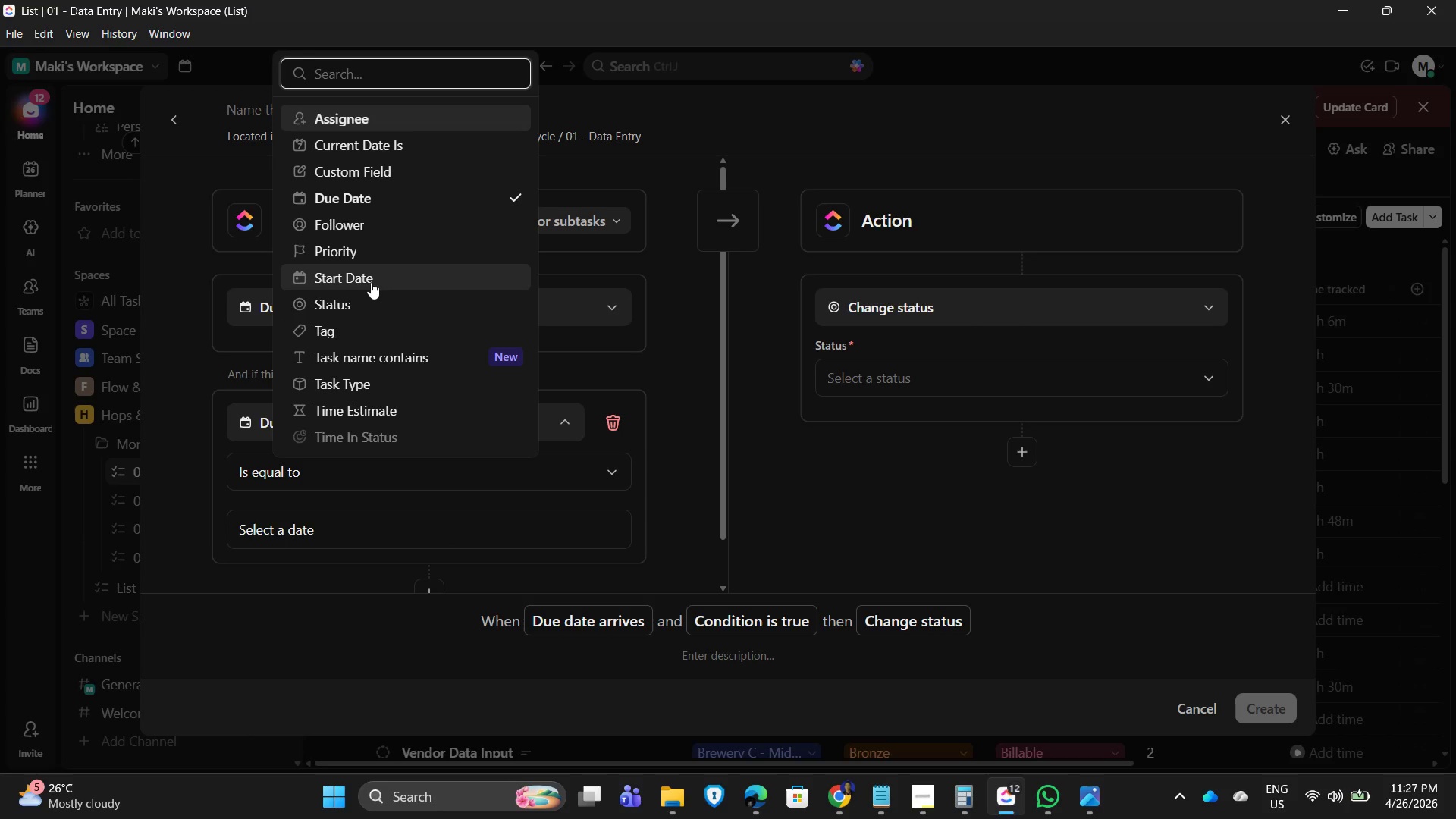 
wait(5.55)
 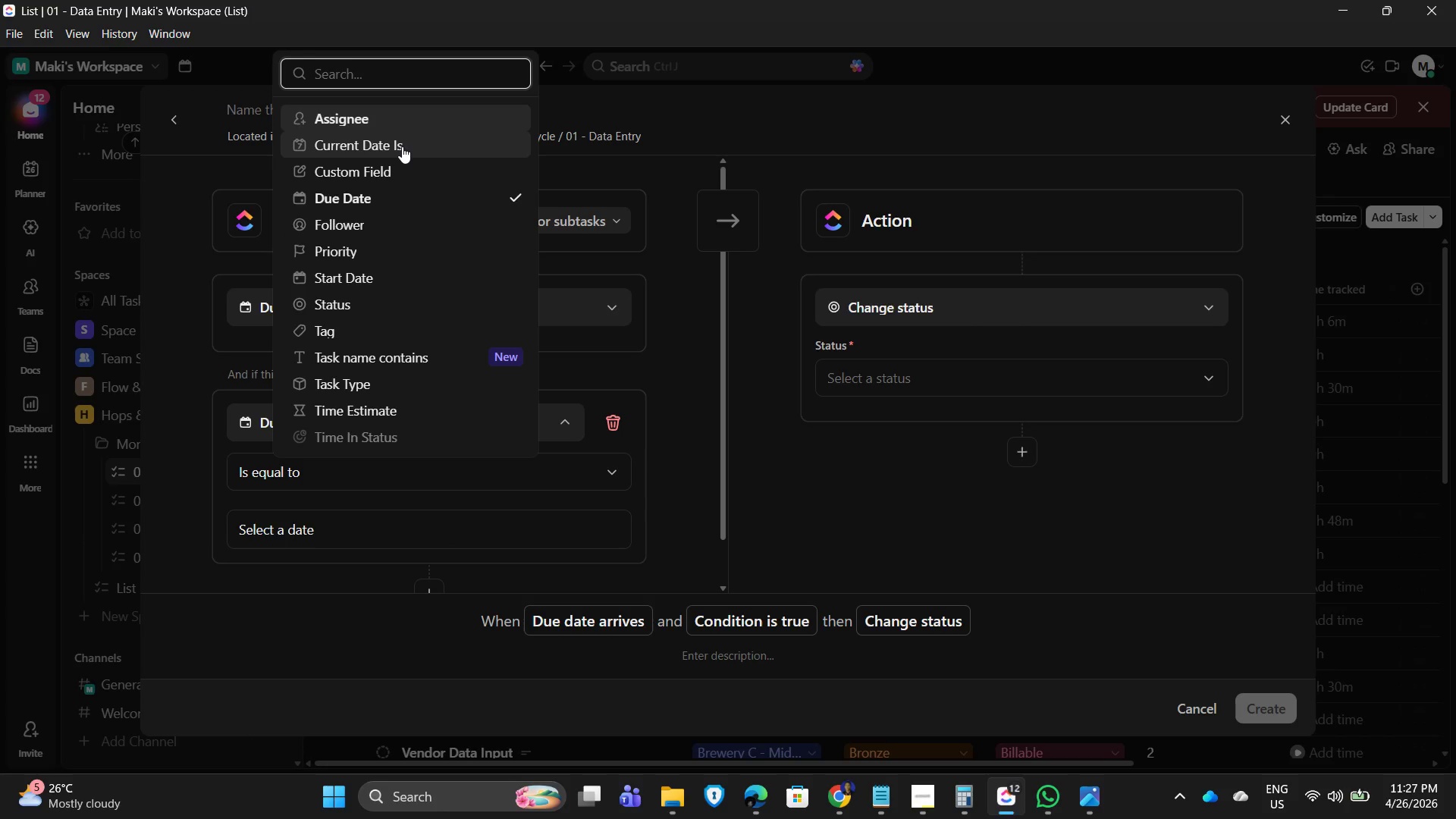 
scroll: coordinate [396, 366], scroll_direction: down, amount: 2.0
 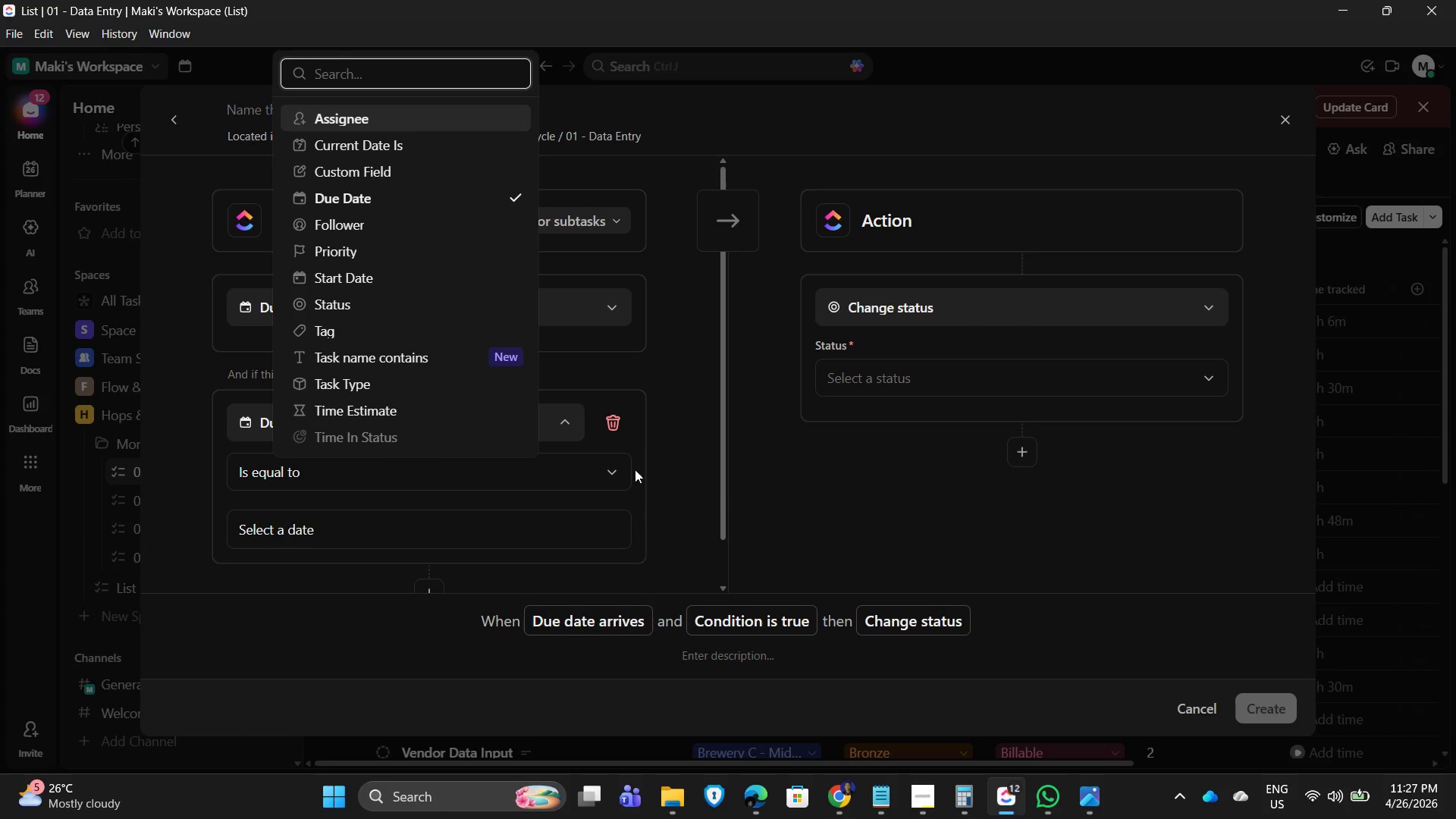 
left_click([718, 489])
 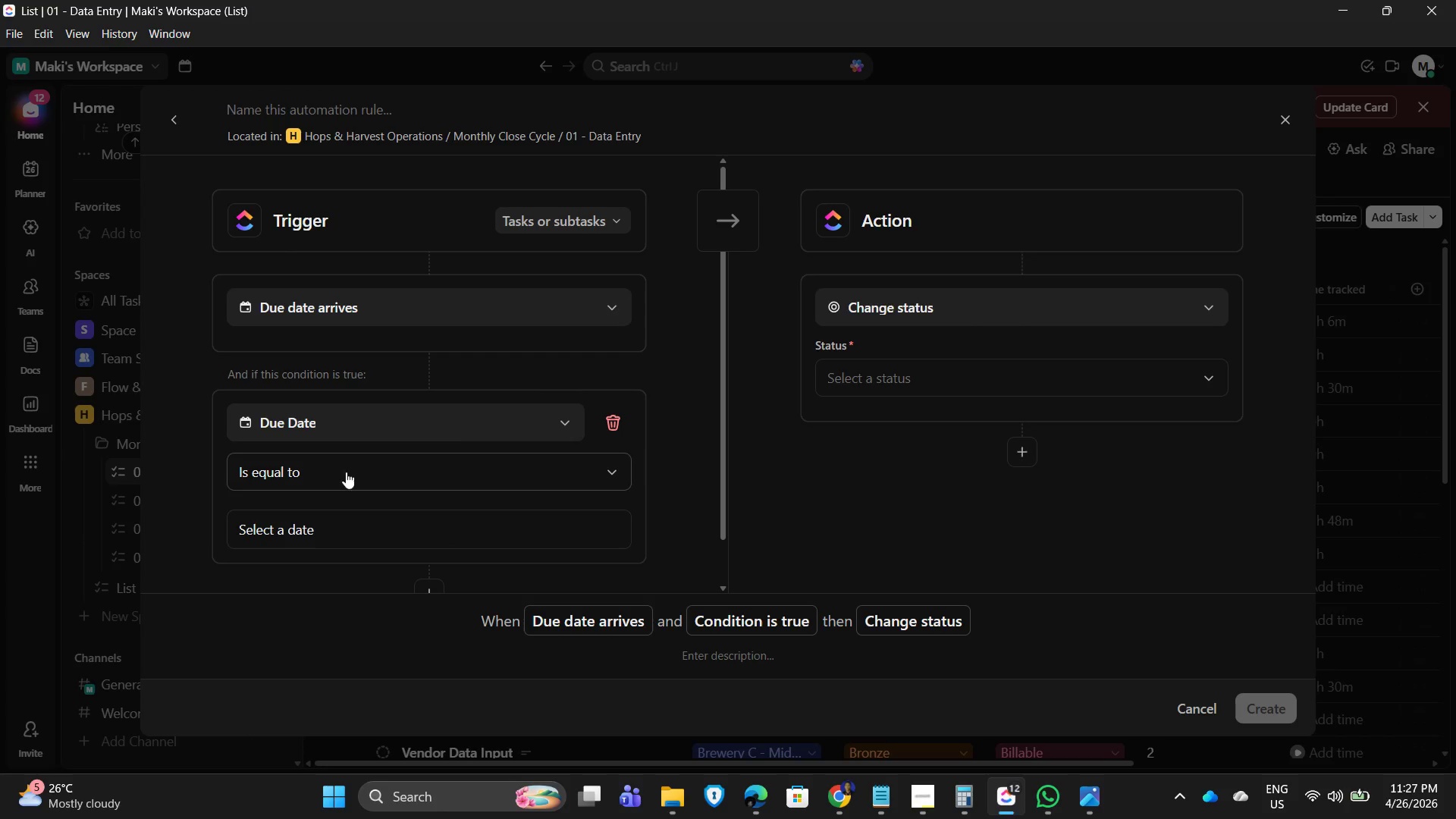 
left_click([545, 419])
 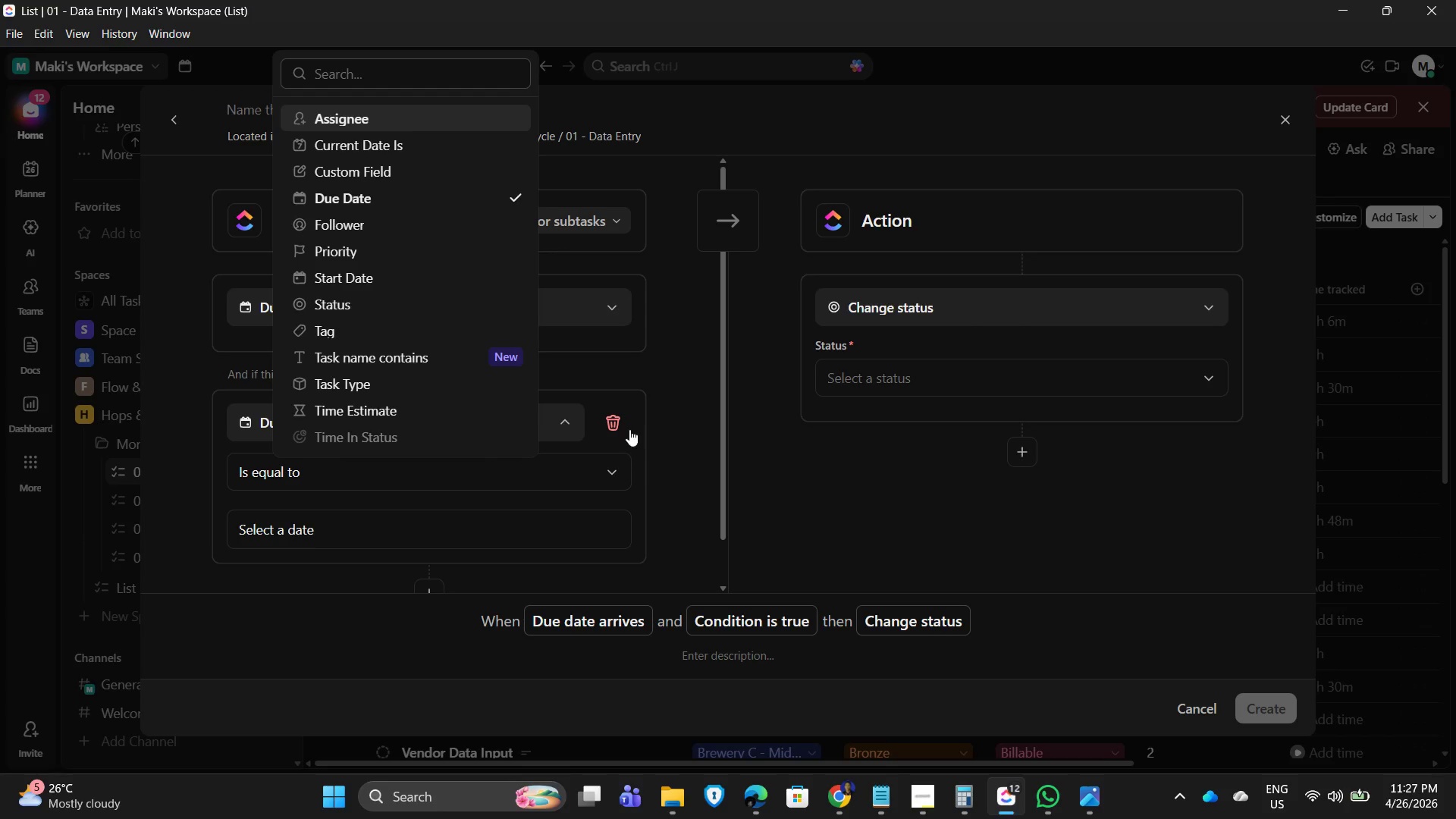 
double_click([614, 425])
 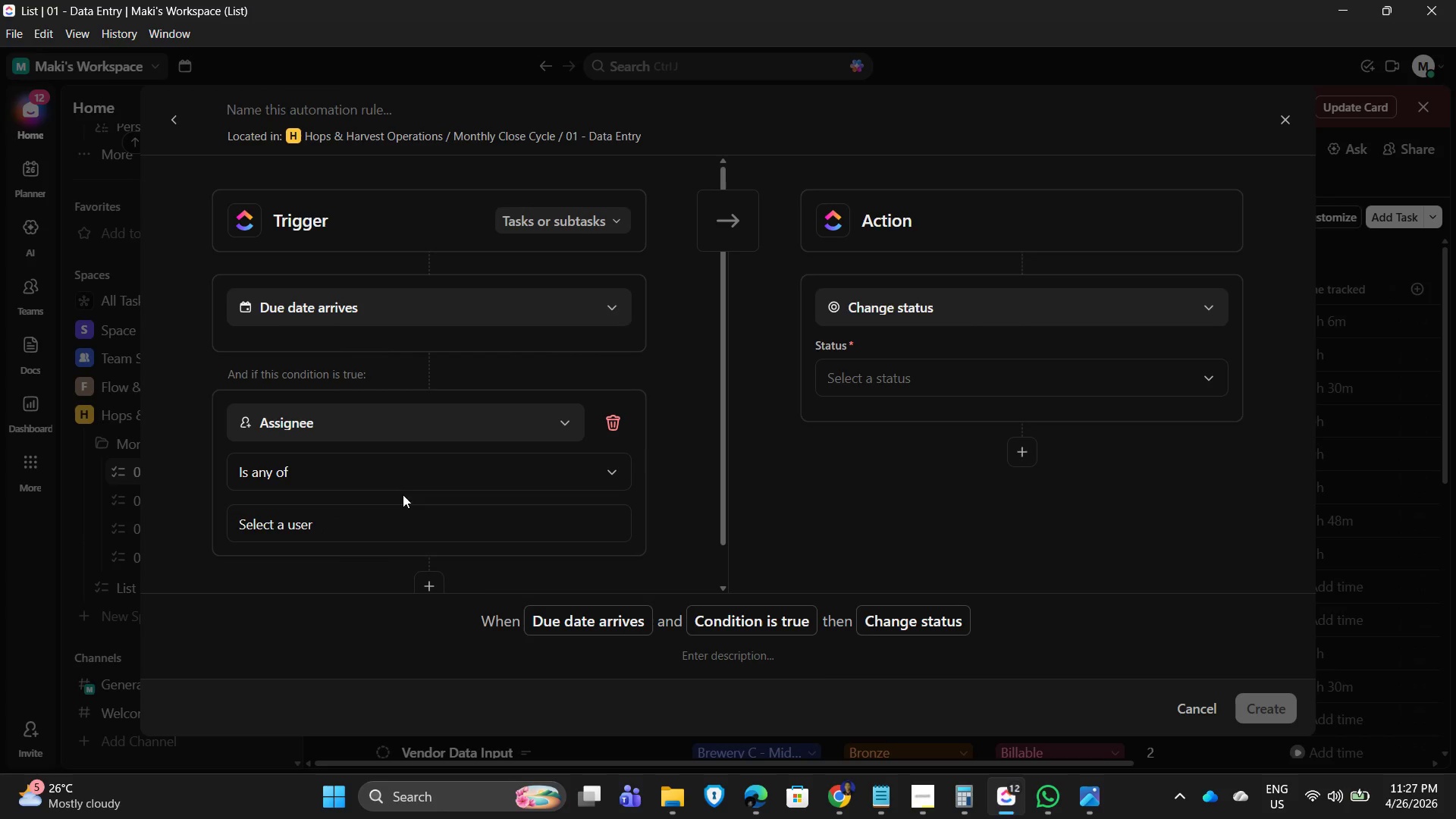 
left_click([434, 427])
 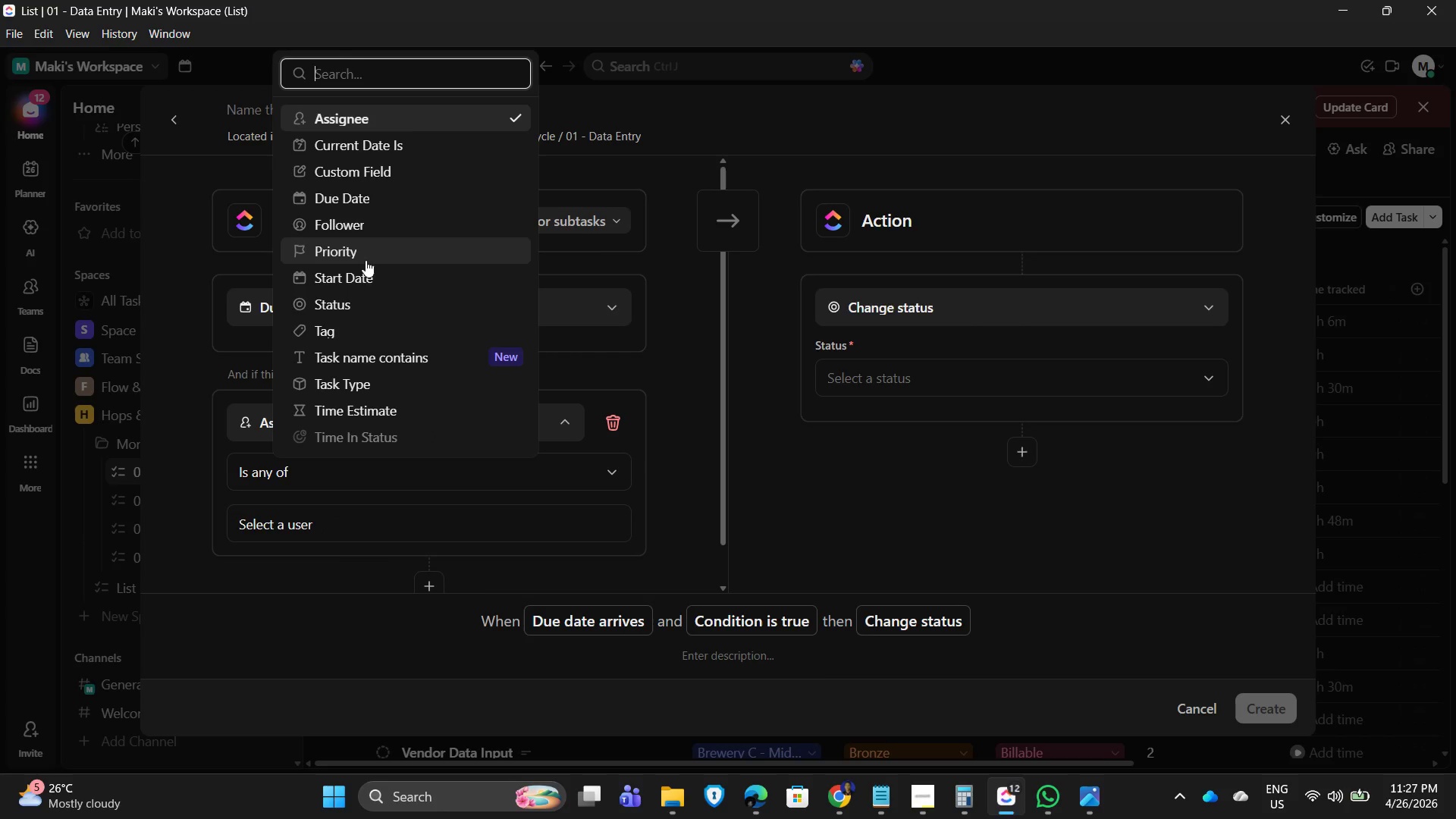 
left_click([362, 302])
 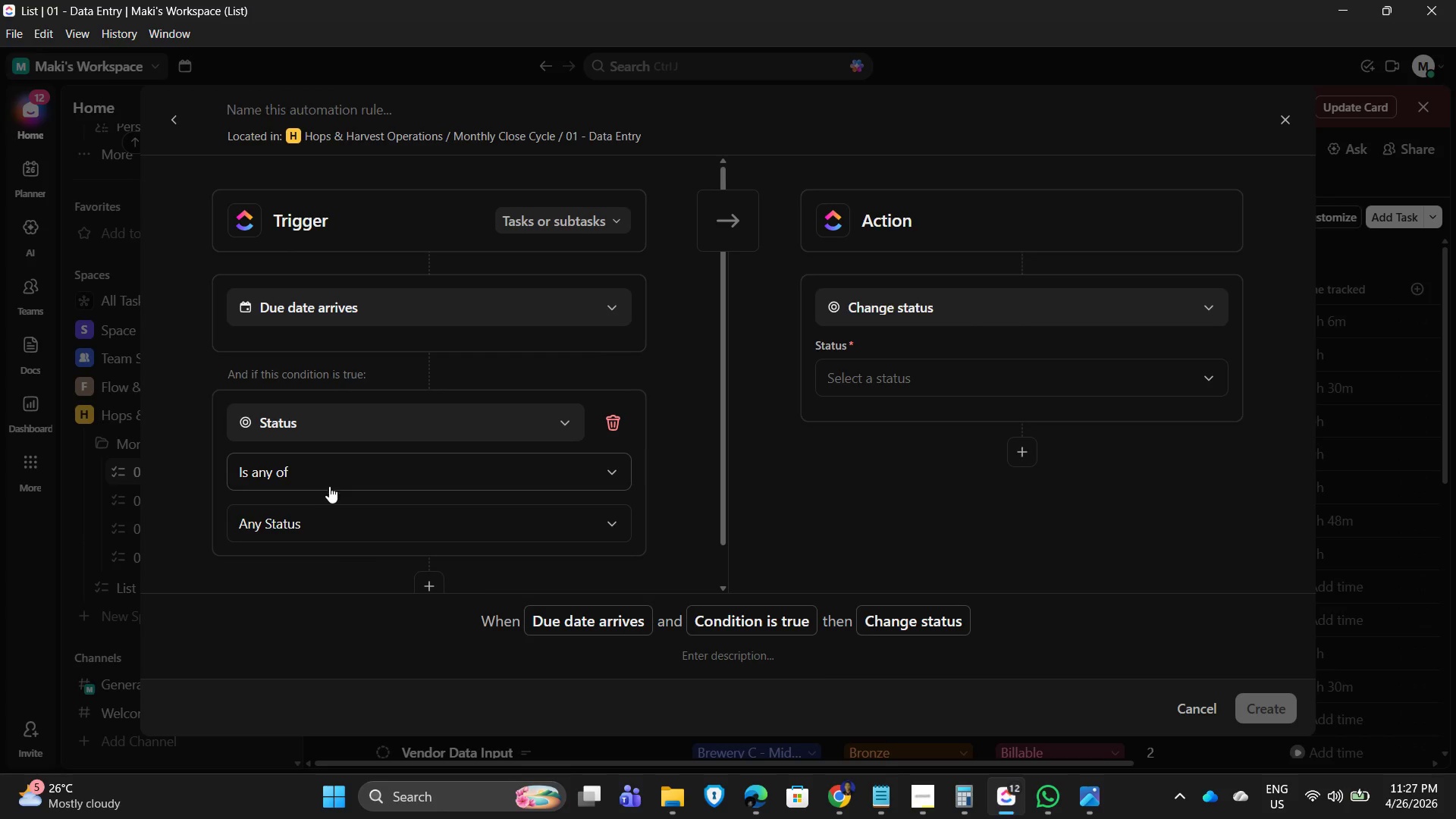 
left_click([329, 486])
 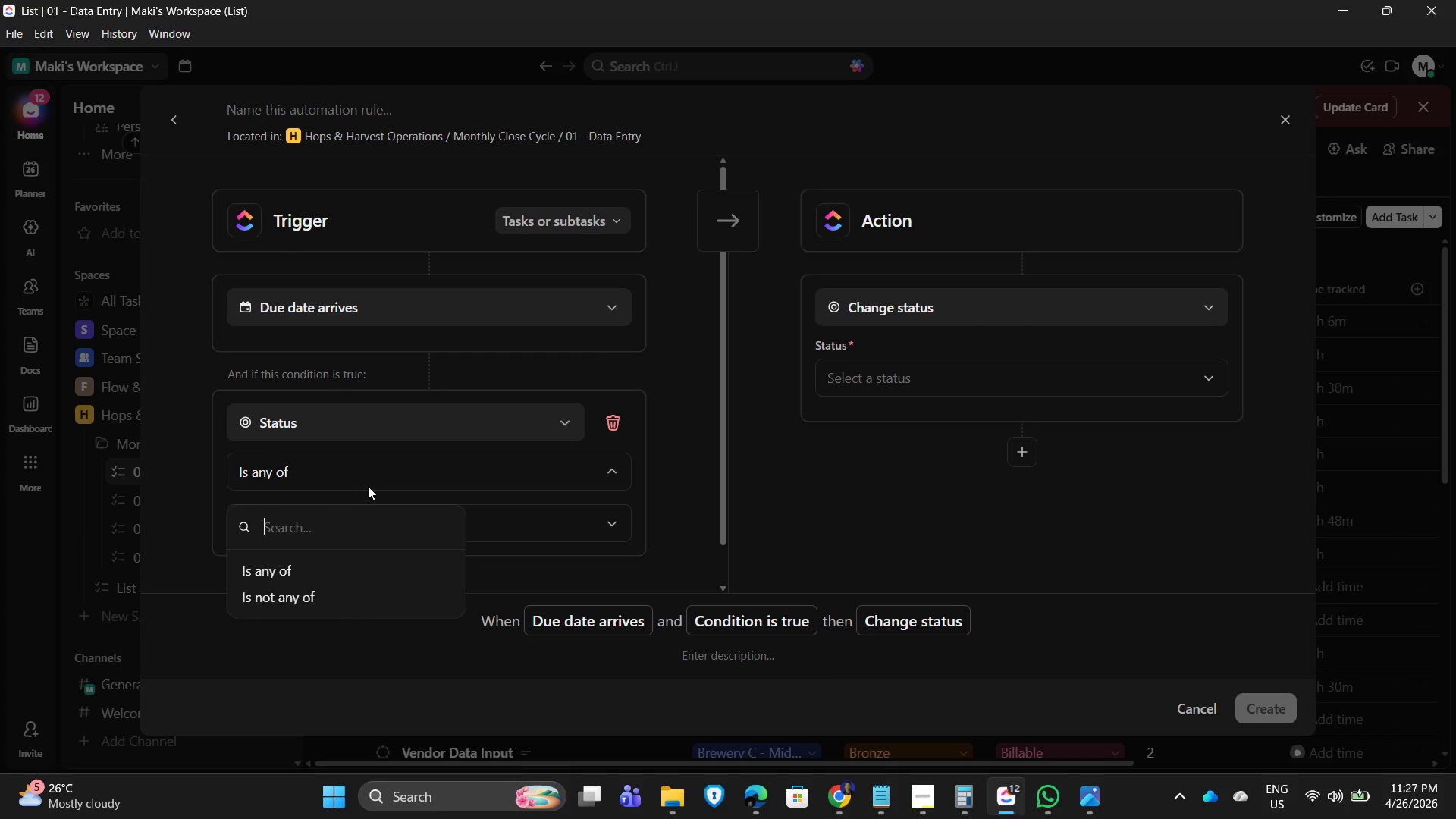 
left_click([480, 488])
 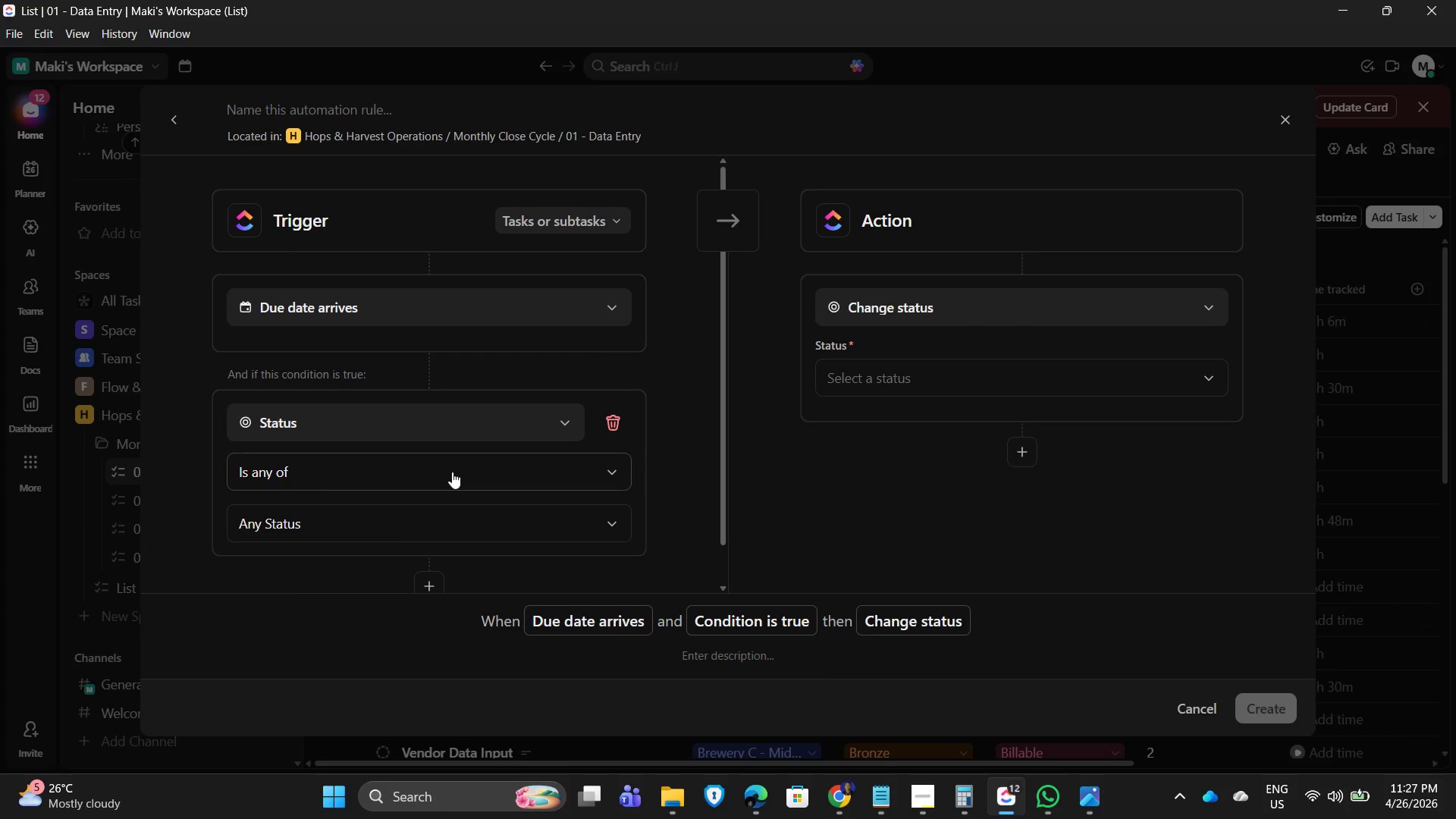 
left_click([453, 470])
 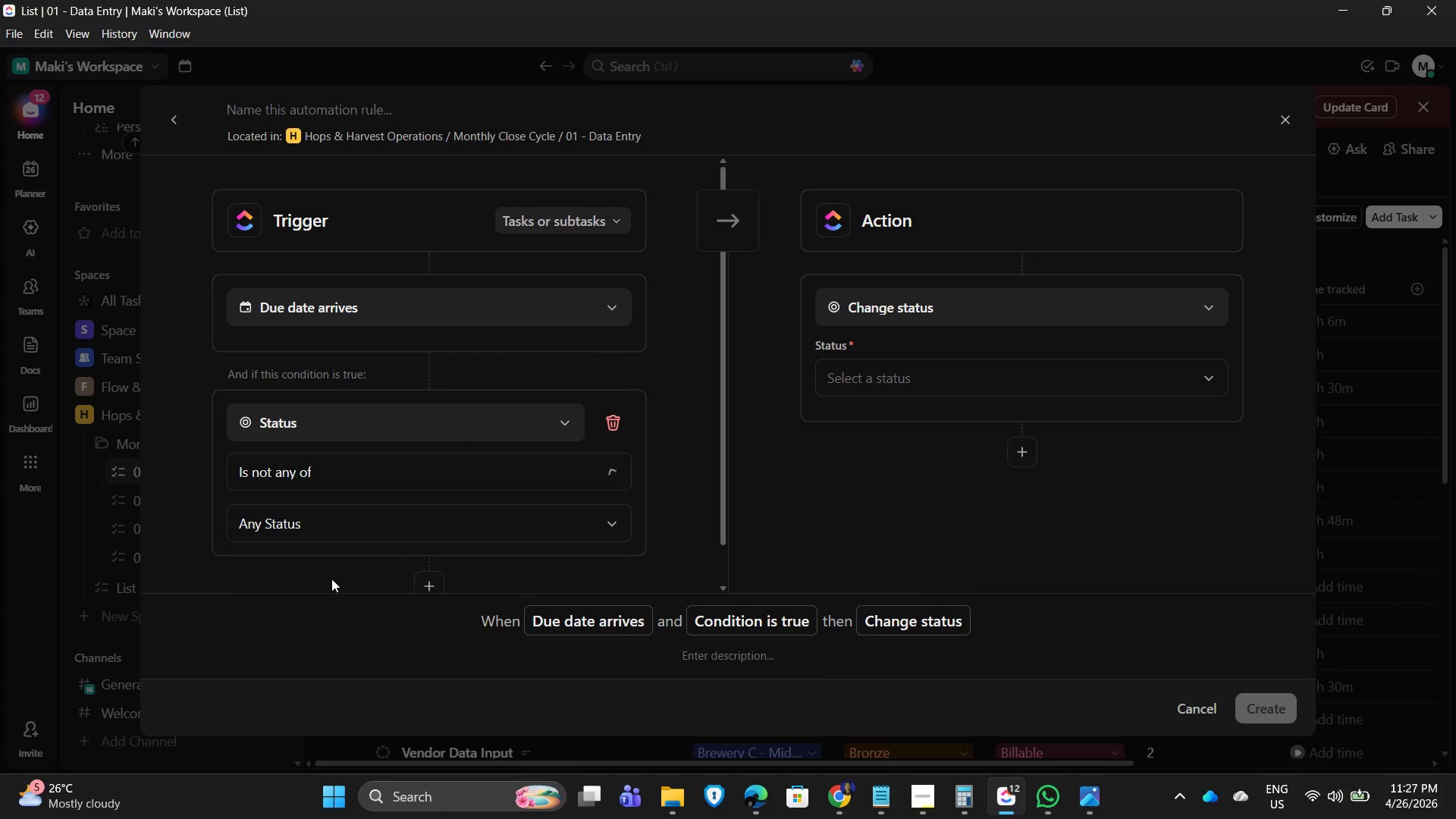 
left_click([442, 526])
 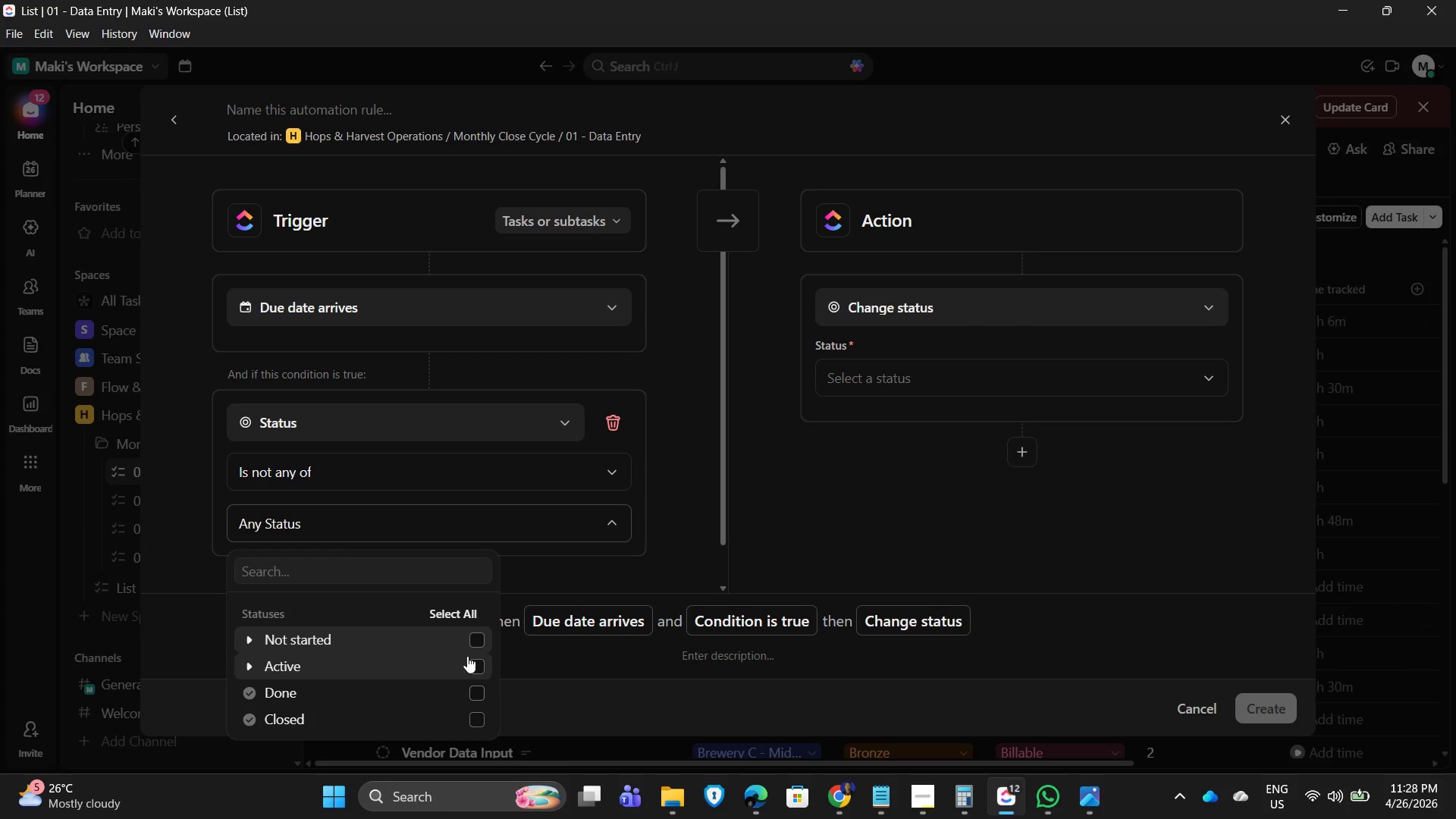 
left_click([477, 690])
 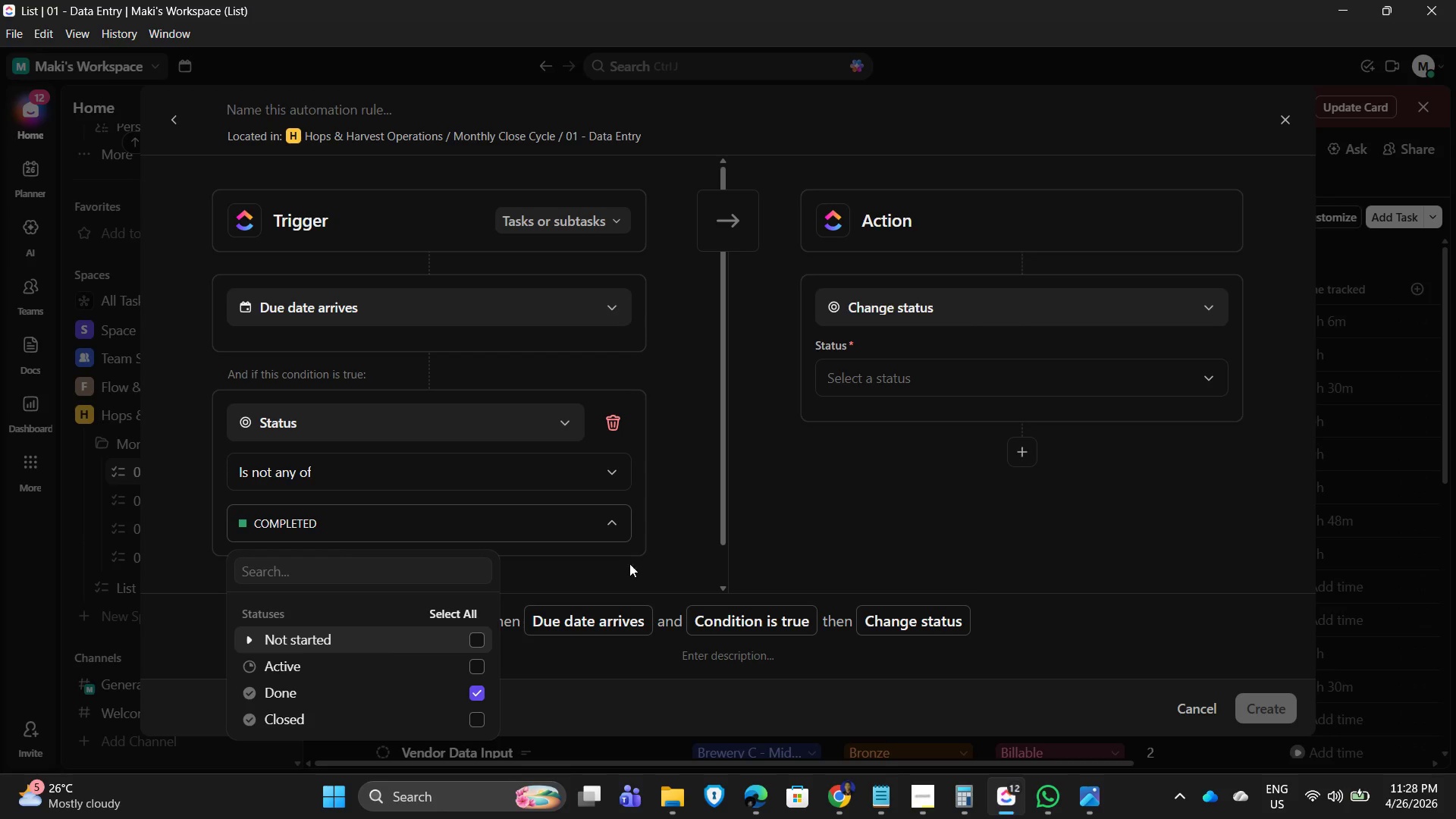 
left_click([665, 538])
 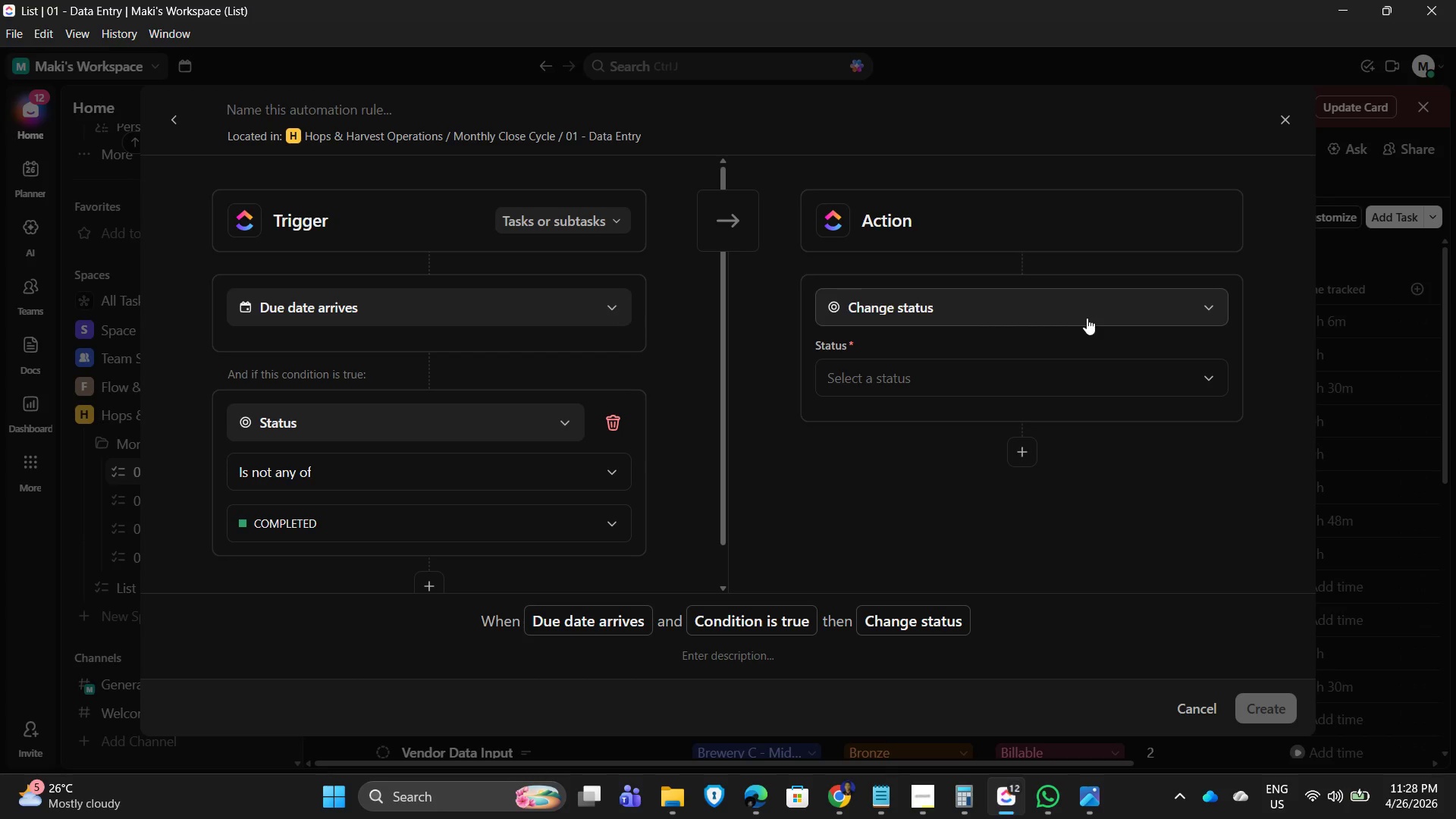 
left_click([1087, 317])
 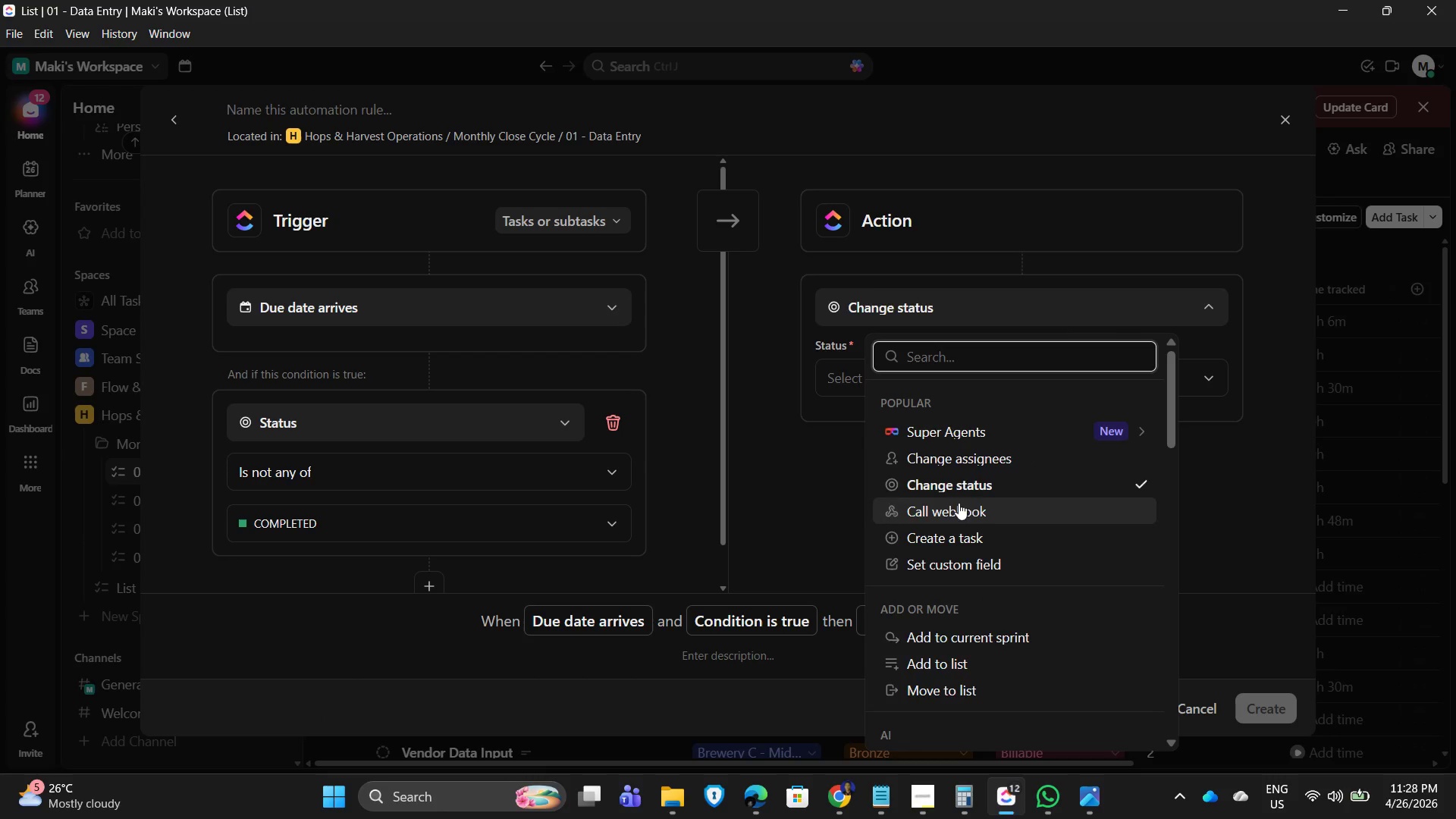 
double_click([1219, 382])
 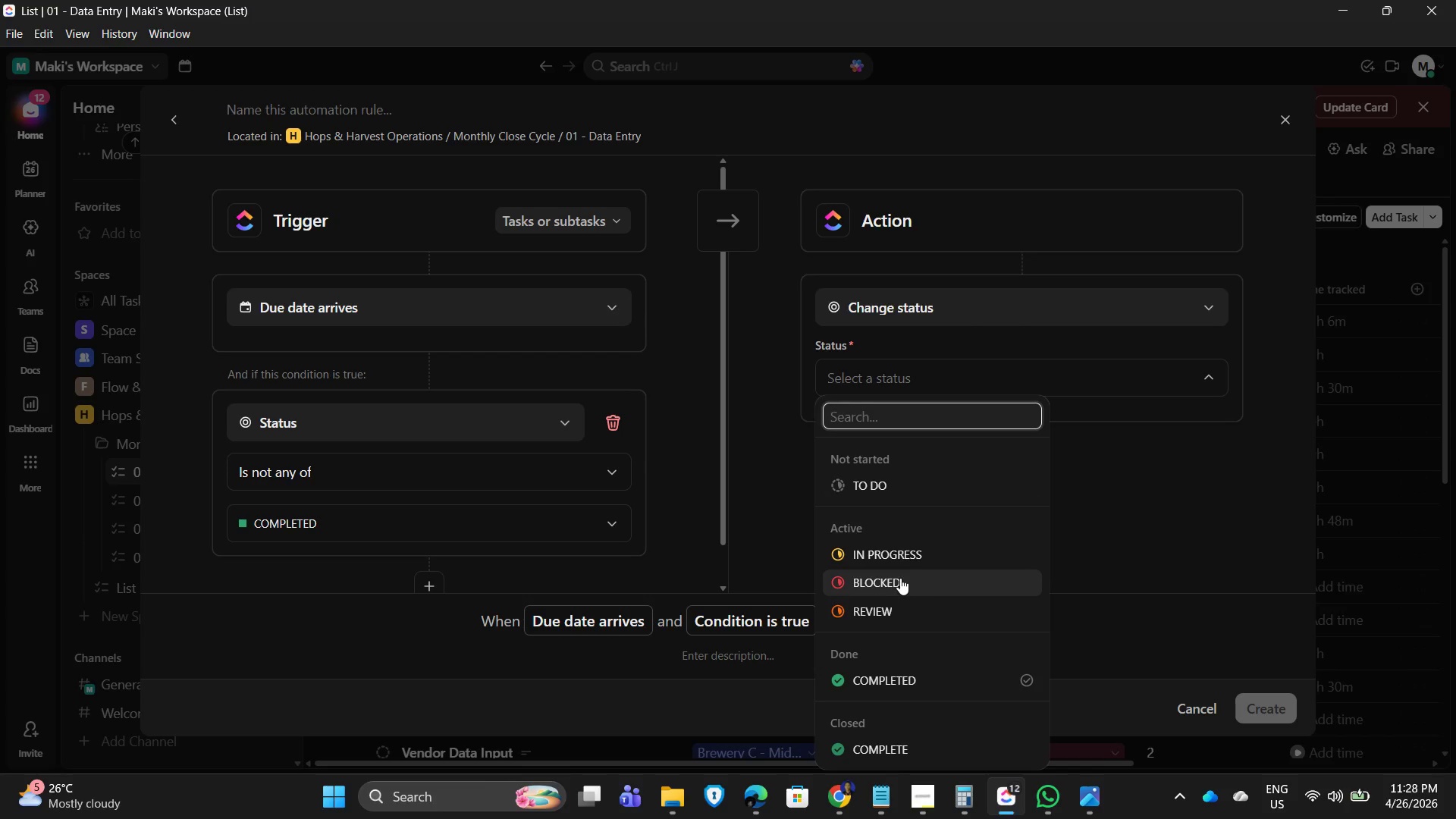 
scroll: coordinate [894, 534], scroll_direction: down, amount: 1.0
 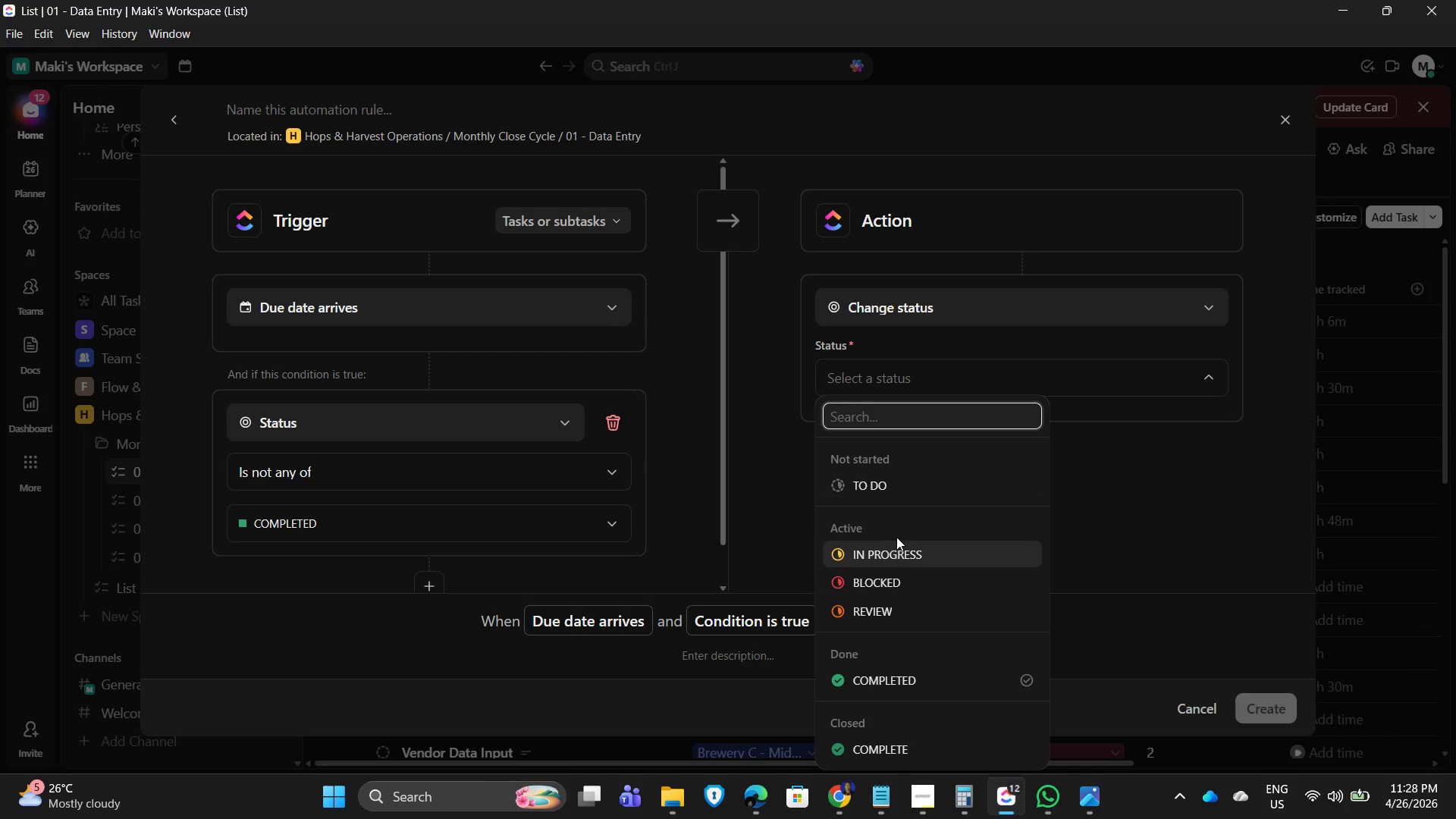 
left_click([1181, 466])
 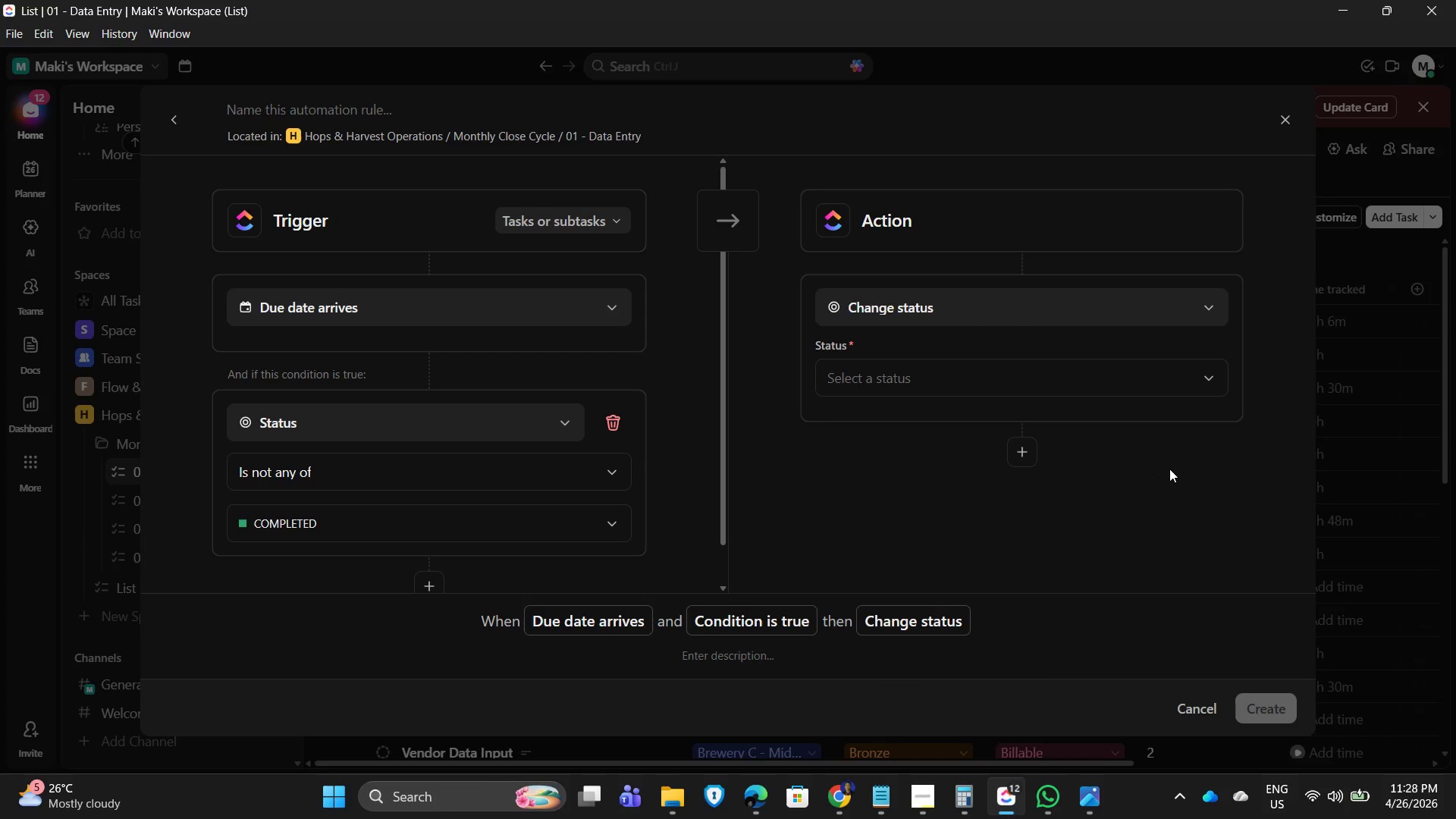 
wait(9.11)
 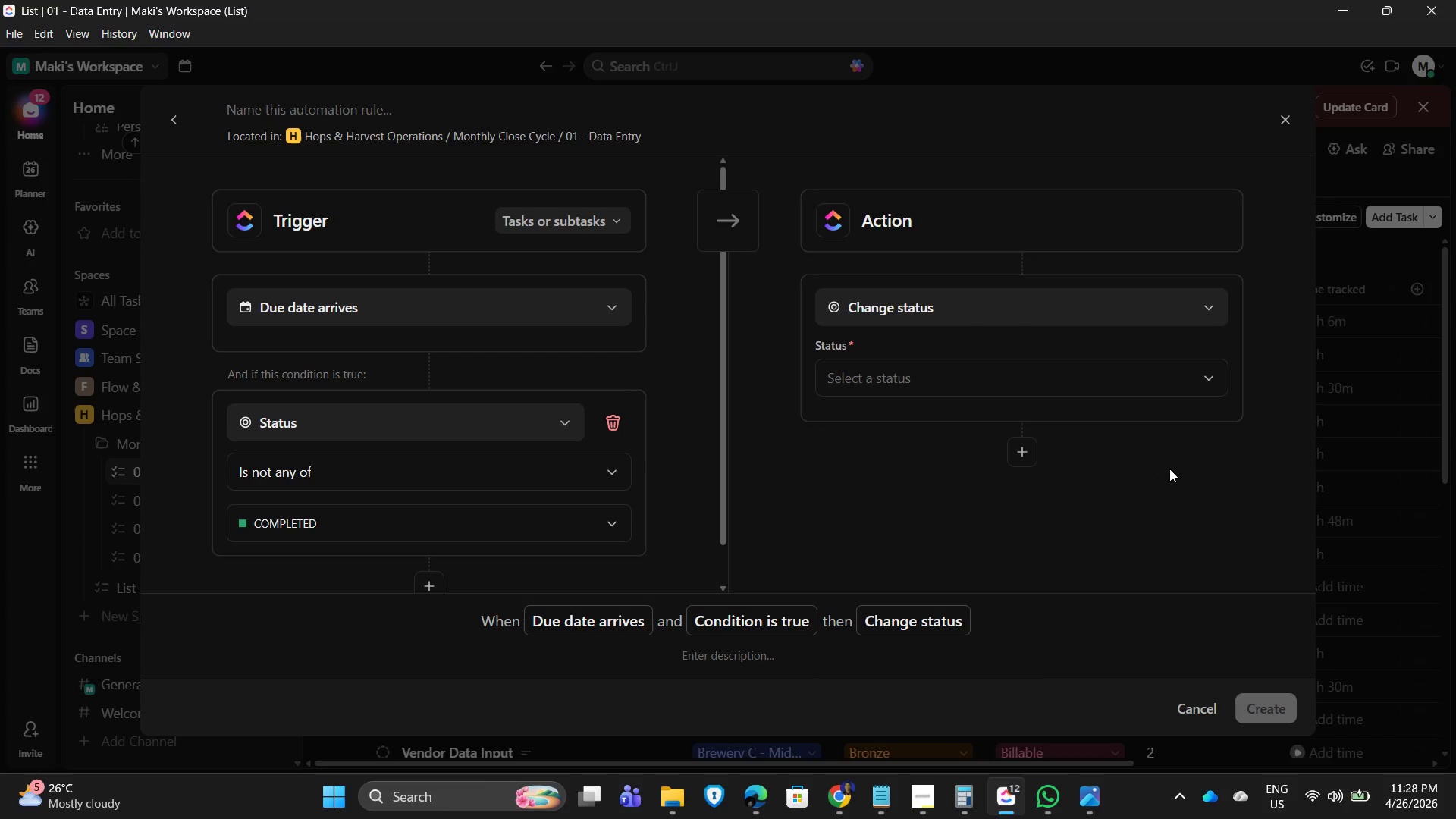 
left_click([924, 795])
 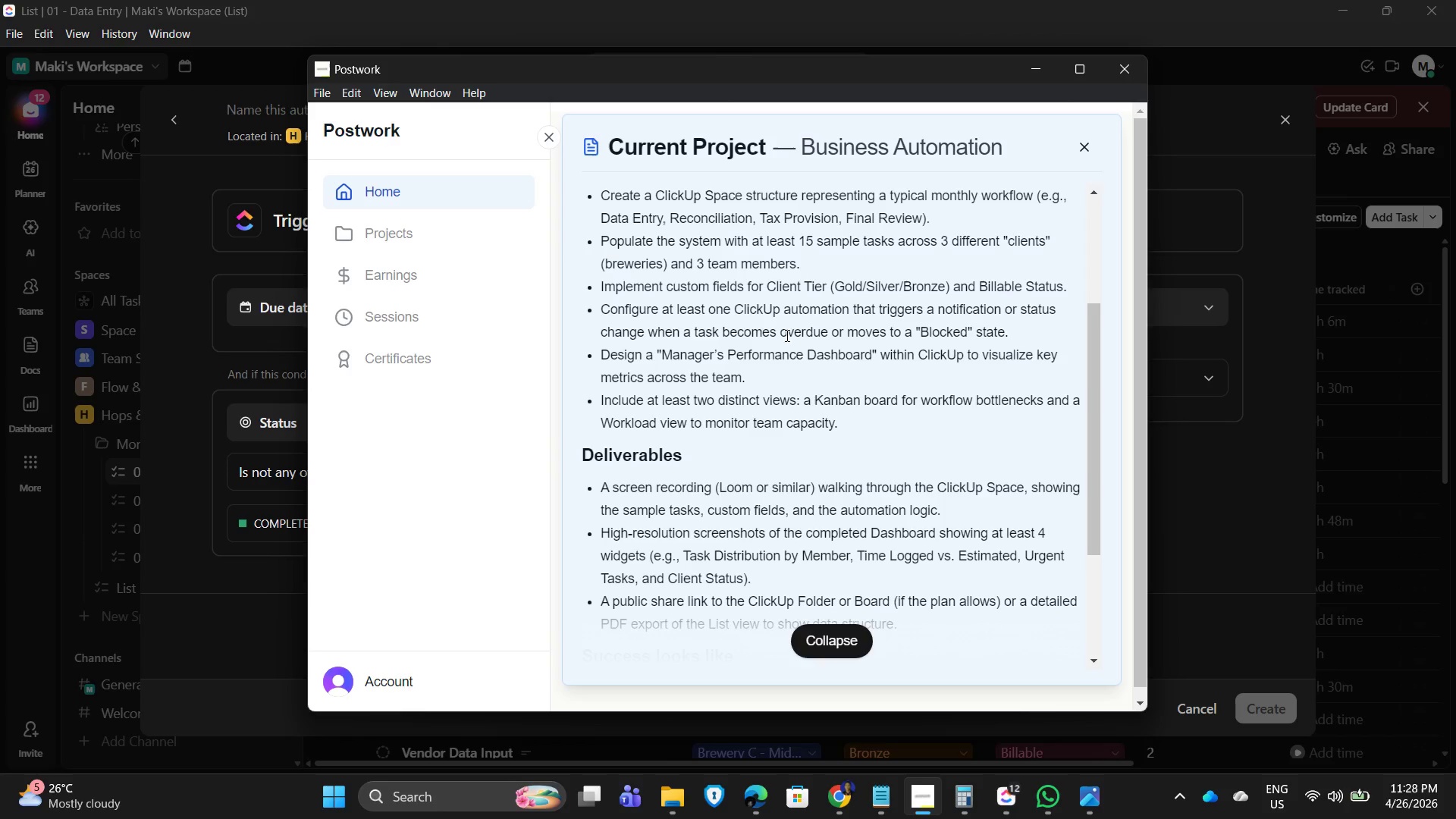 
wait(34.78)
 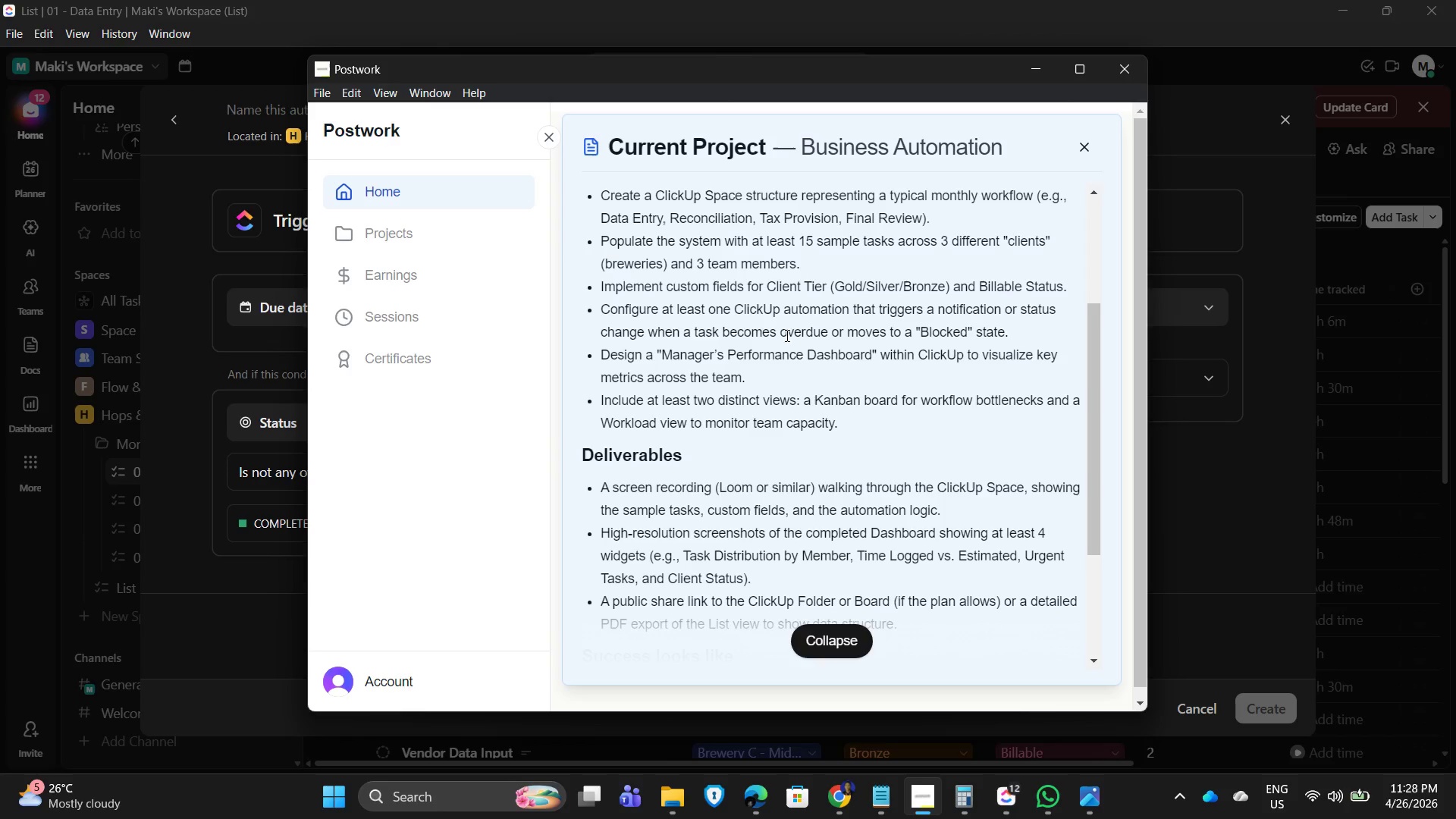 
left_click([1043, 70])
 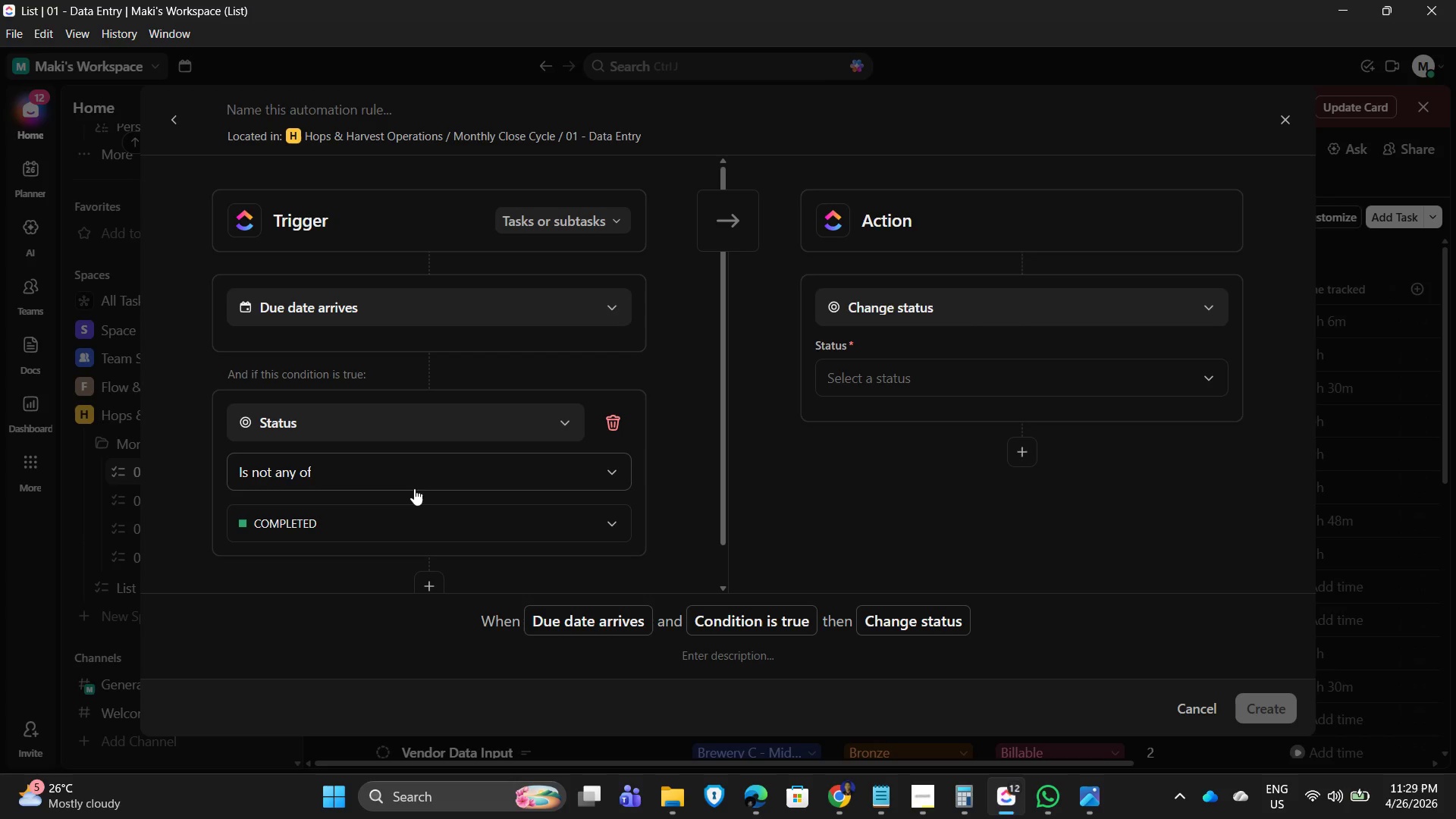 
wait(23.78)
 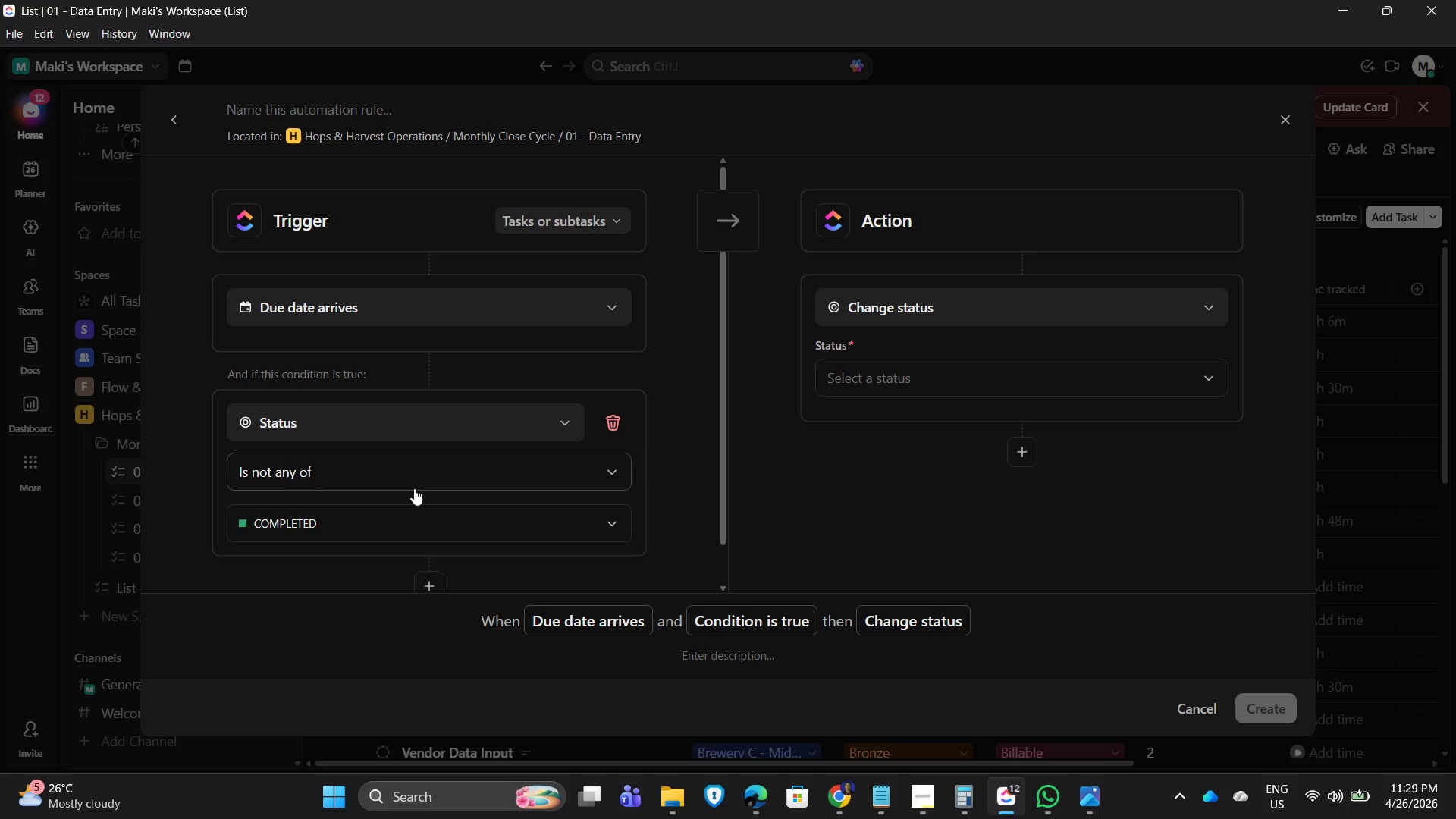 
left_click_drag(start_coordinate=[540, 356], to_coordinate=[536, 353])
 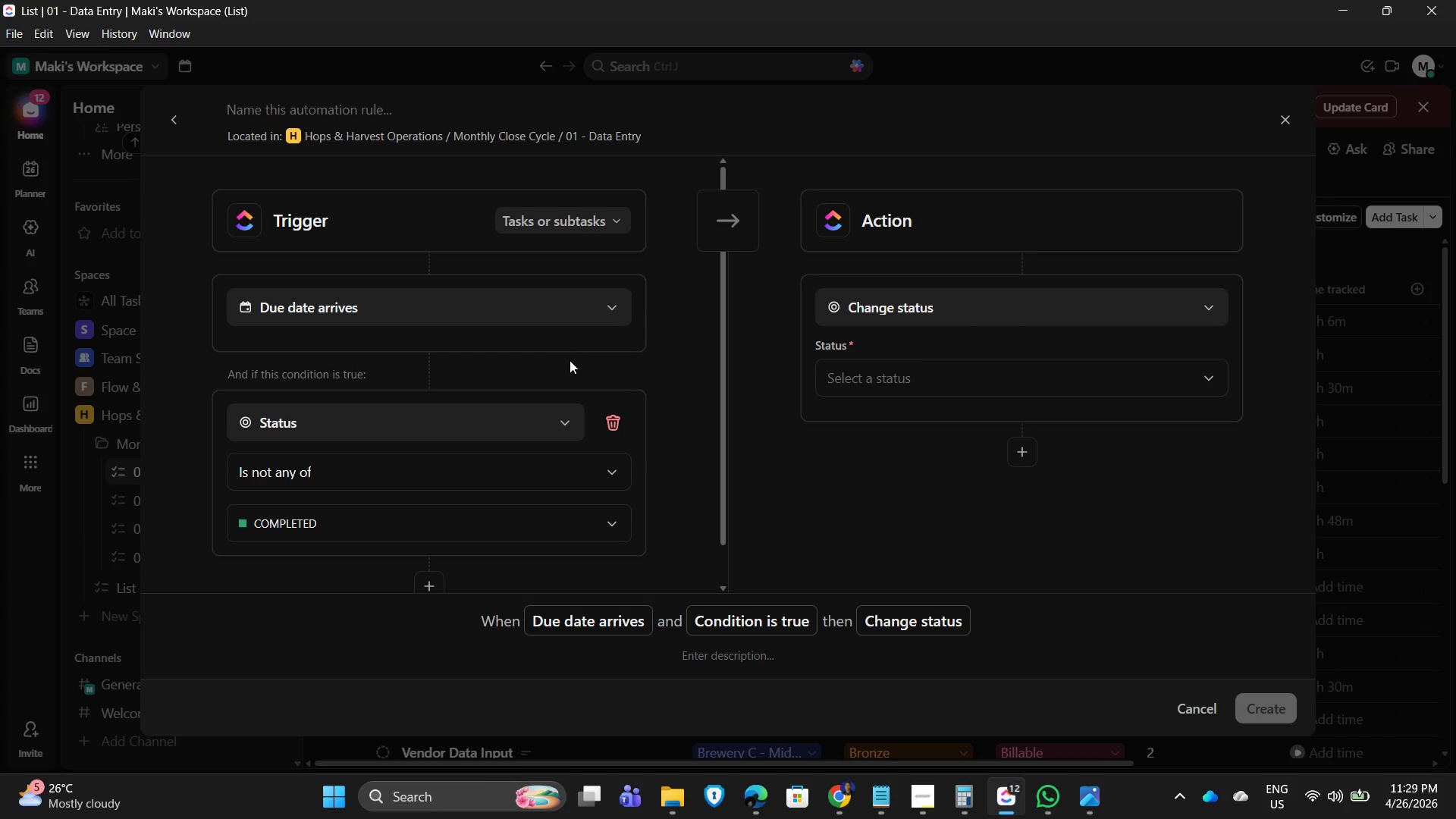 
wait(10.73)
 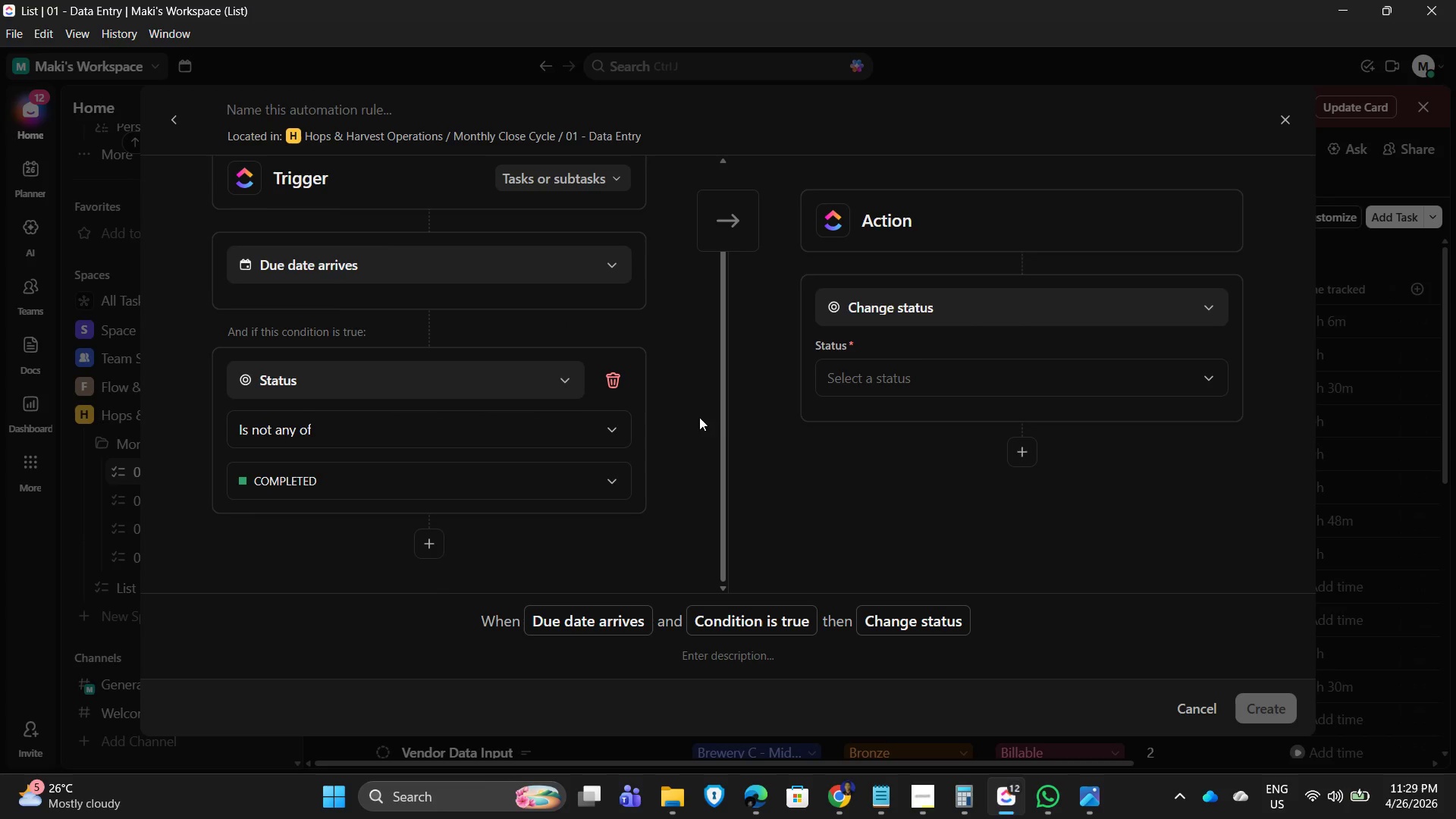 
left_click([702, 399])
 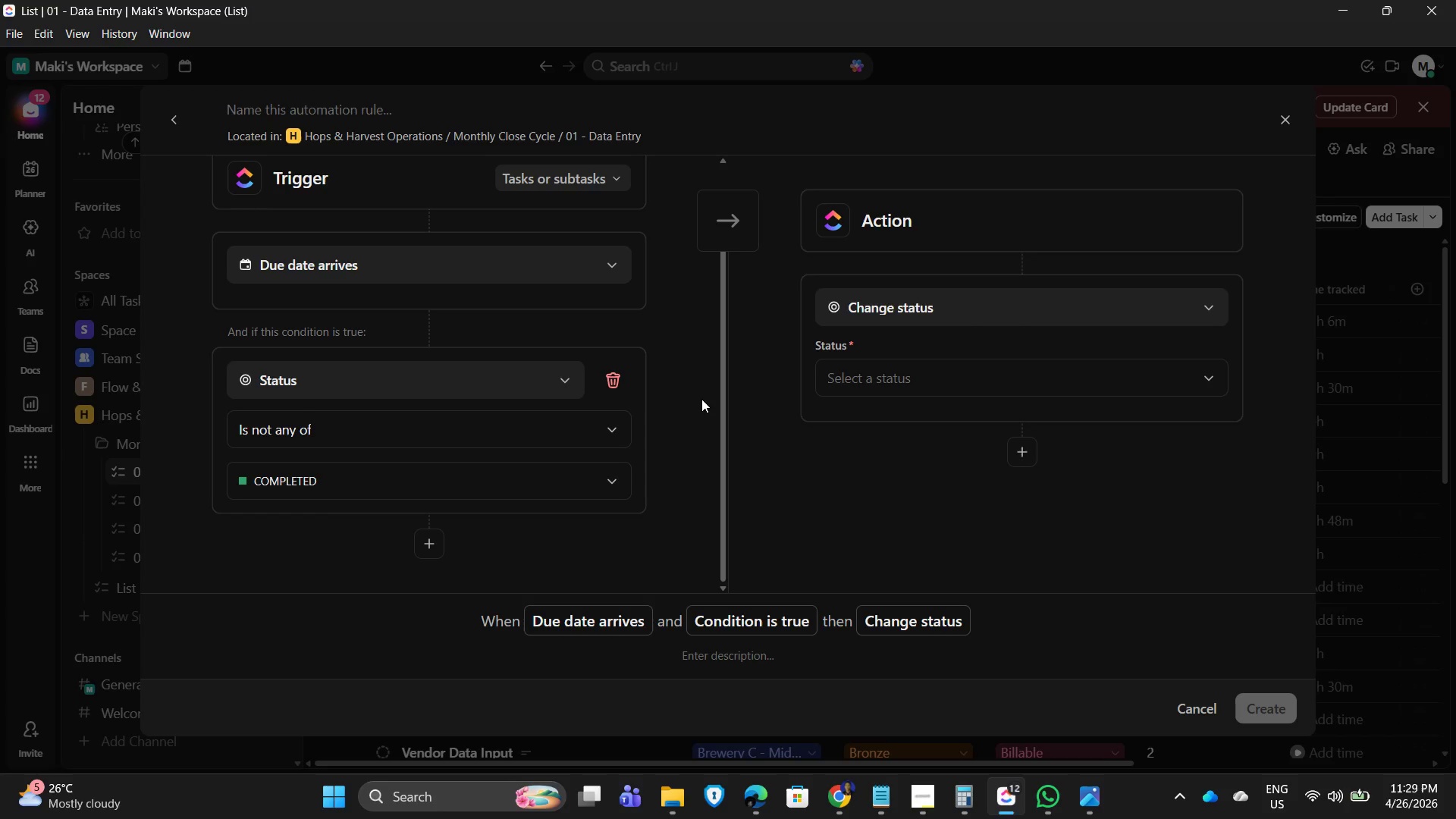 
scroll: coordinate [582, 431], scroll_direction: down, amount: 4.0
 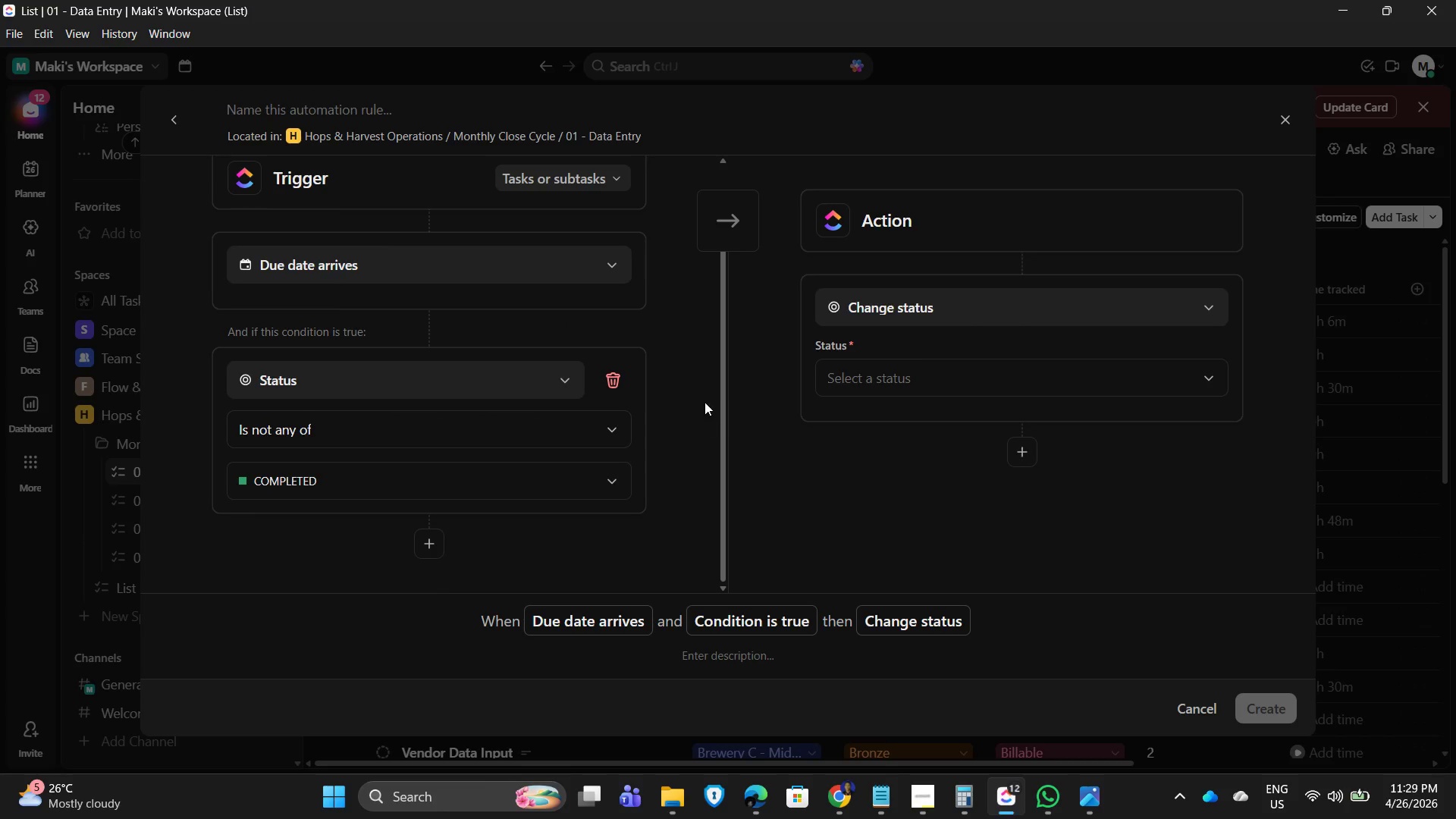 
wait(23.38)
 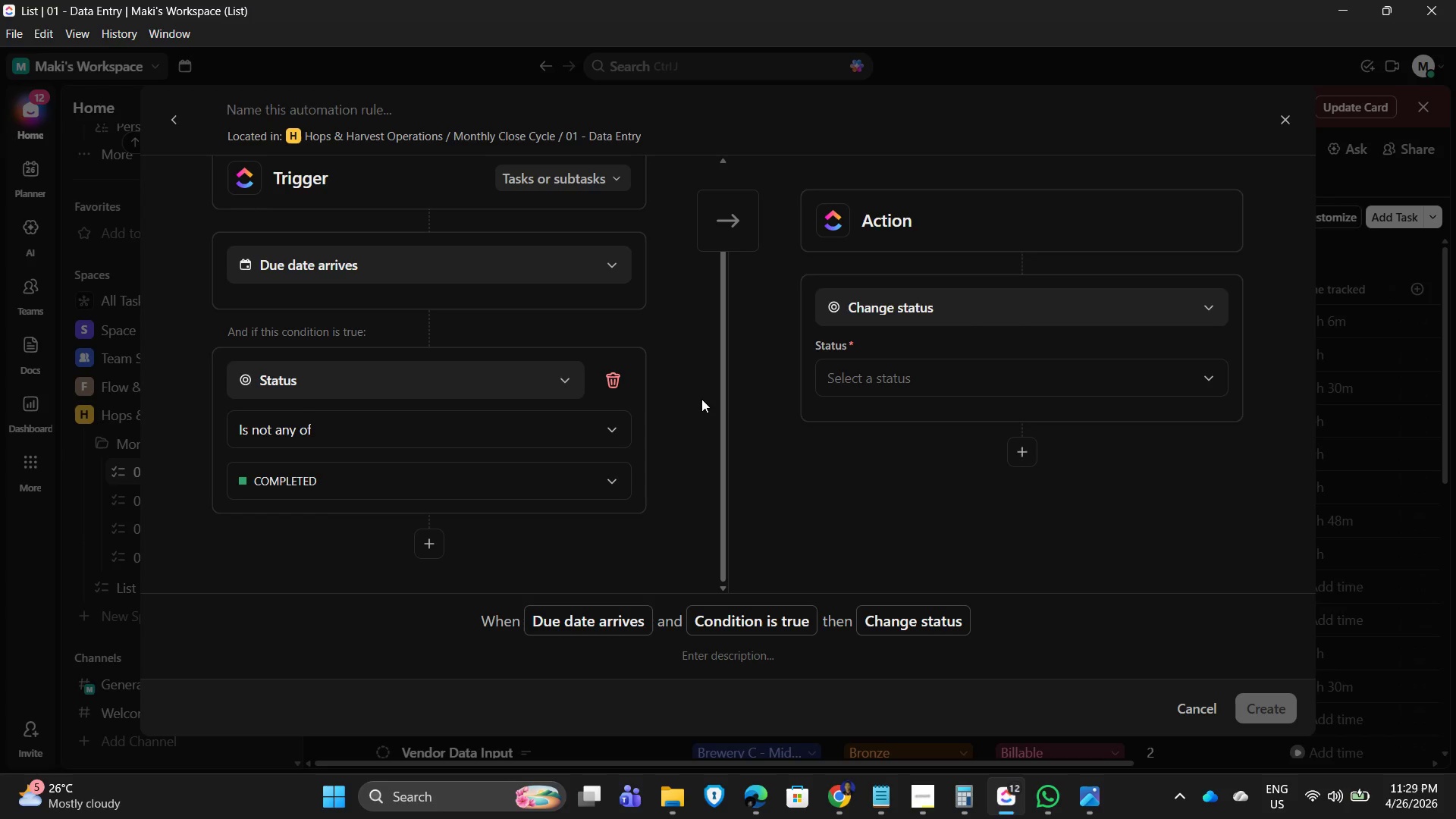 
scroll: coordinate [815, 455], scroll_direction: down, amount: 3.0
 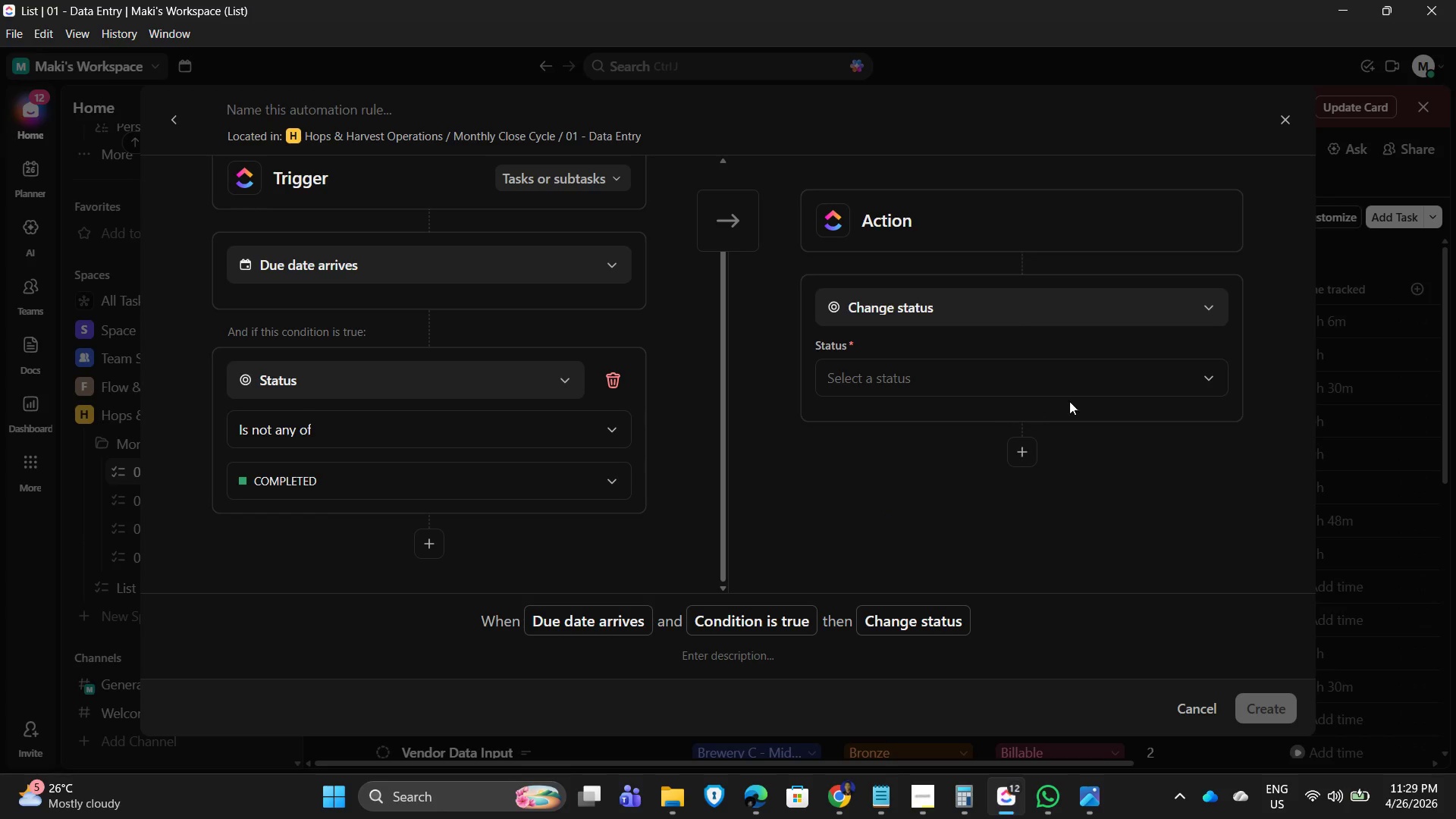 
left_click([1119, 394])
 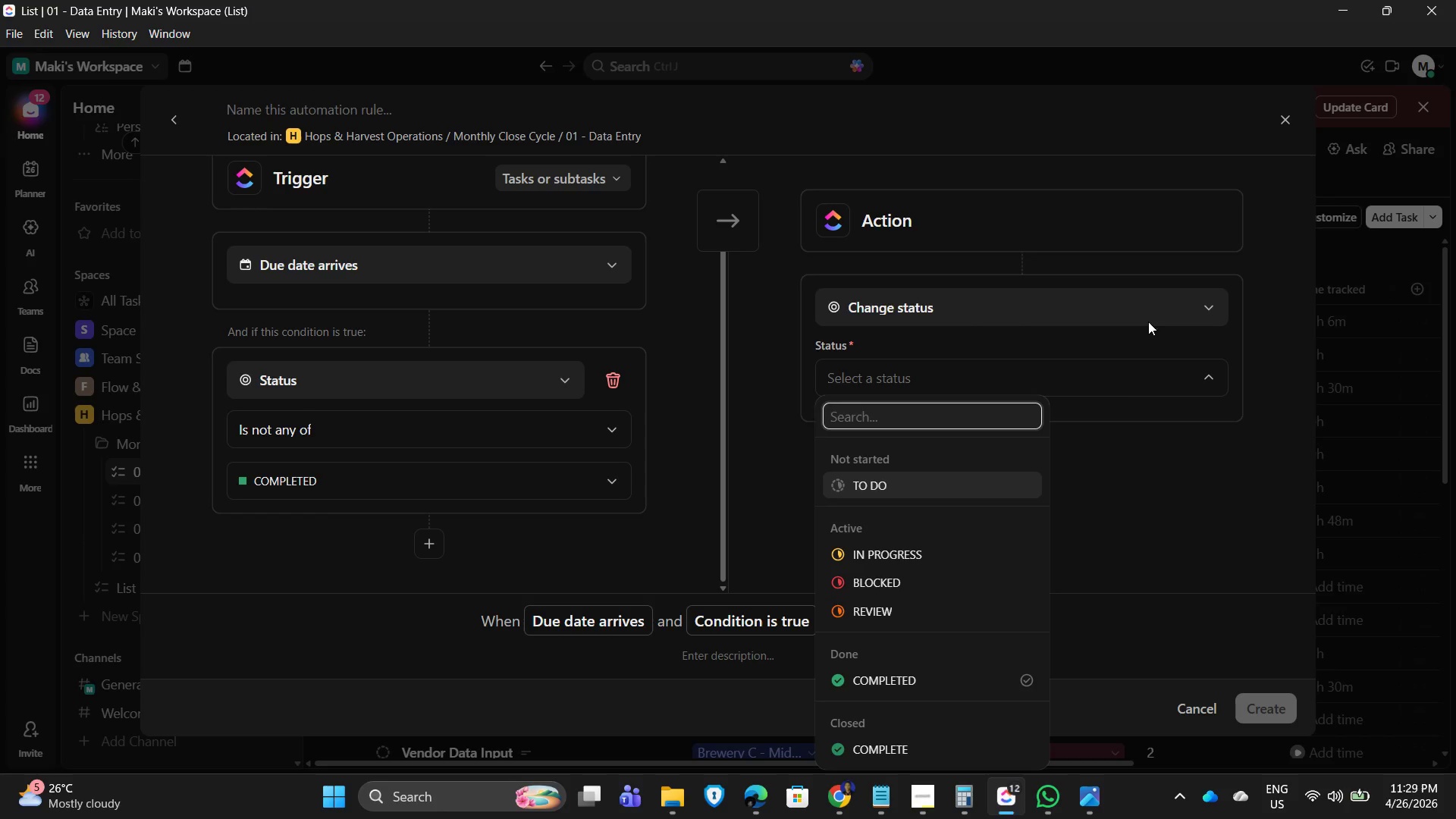 
left_click([1147, 384])
 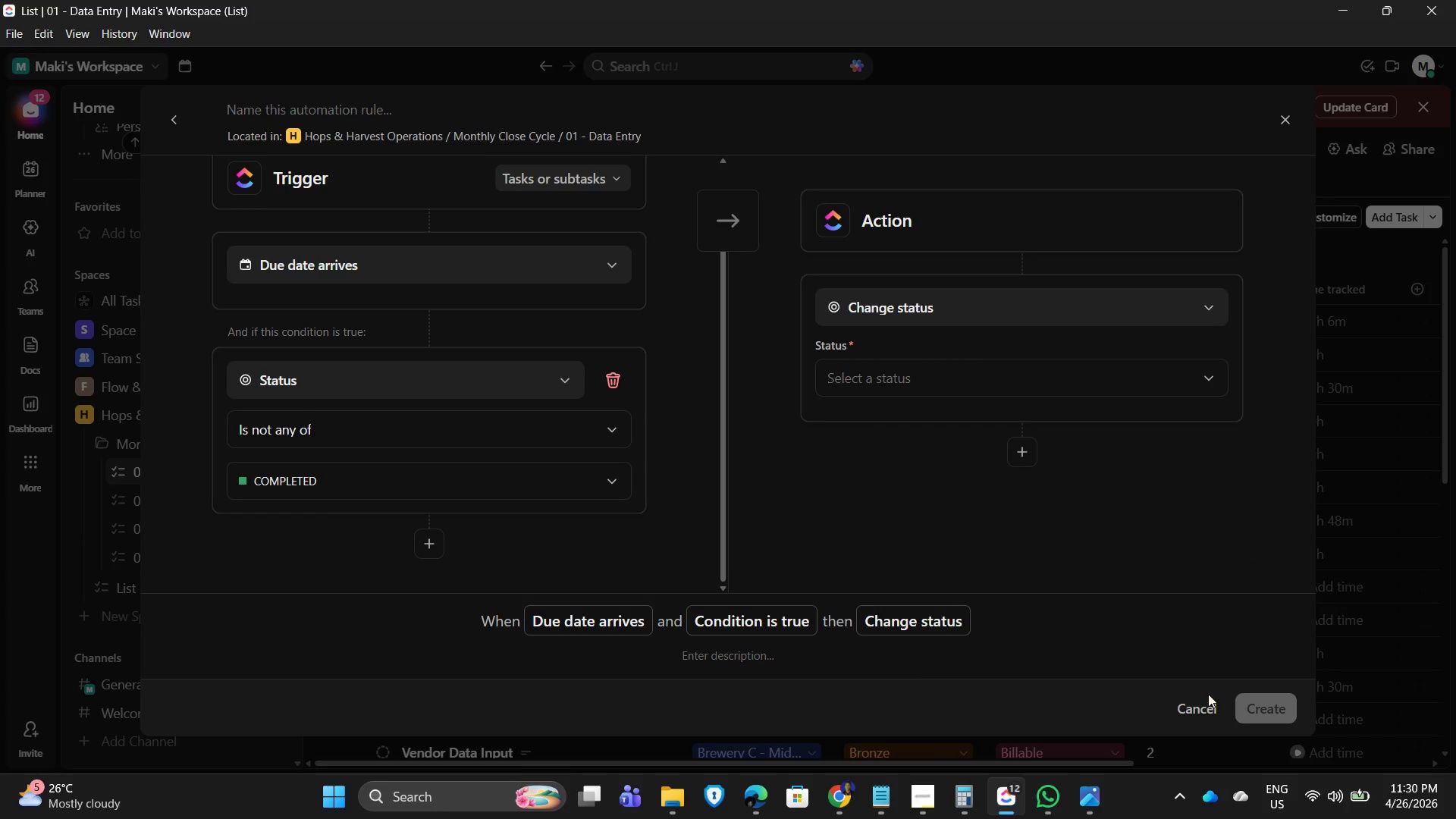 
left_click([1201, 711])
 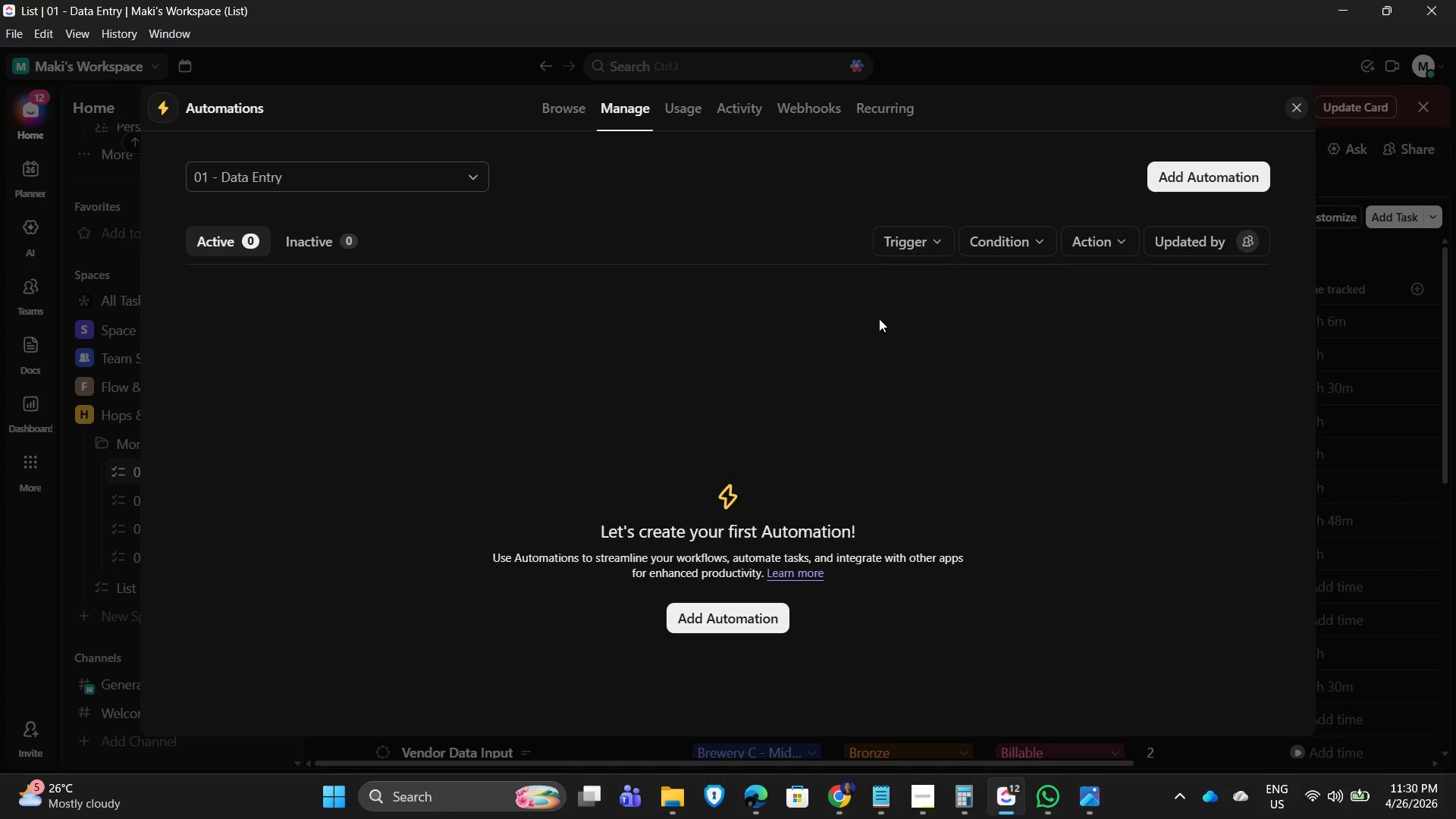 
left_click_drag(start_coordinate=[902, 439], to_coordinate=[908, 437])
 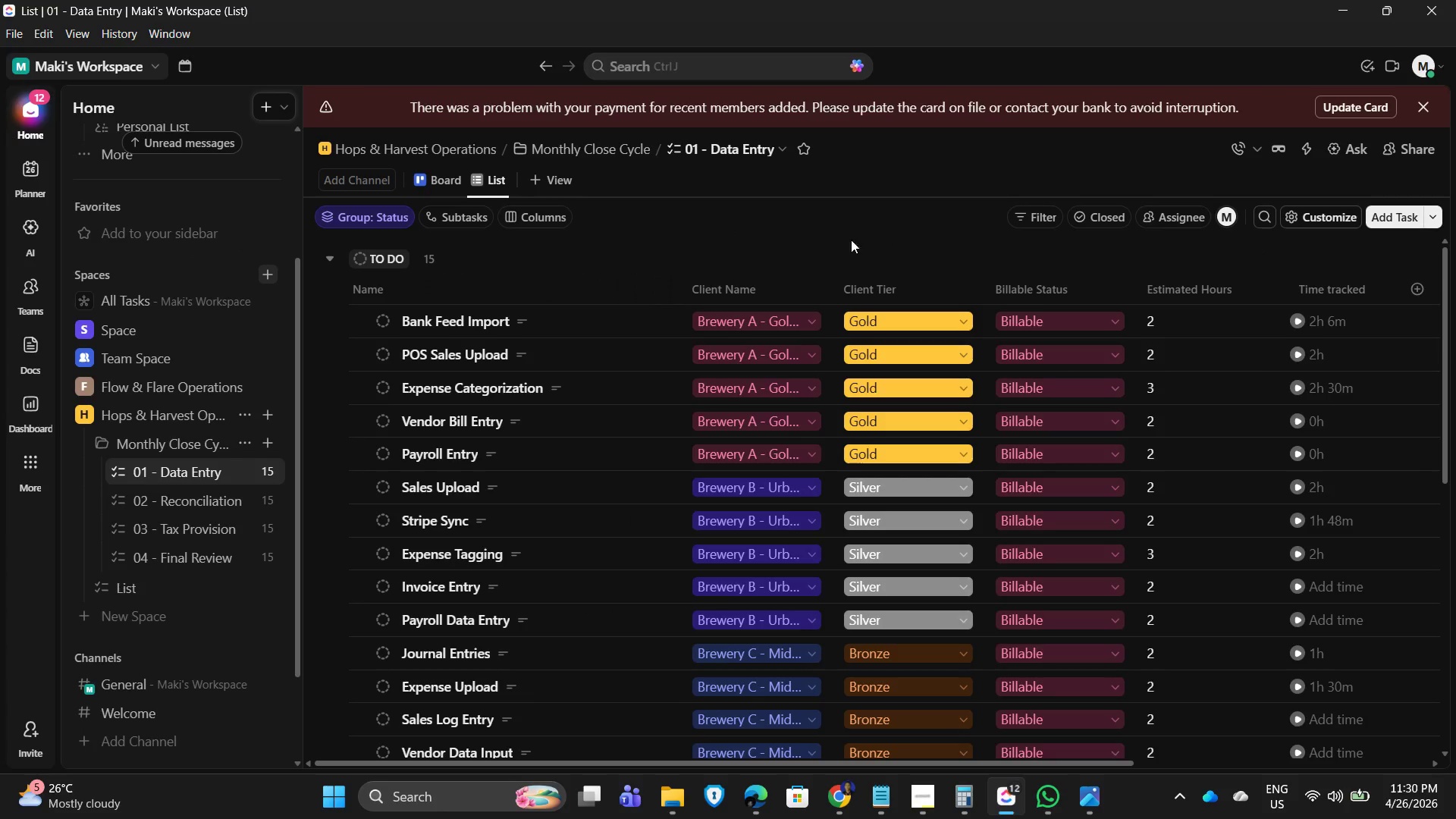 
scroll: coordinate [488, 343], scroll_direction: up, amount: 4.0